 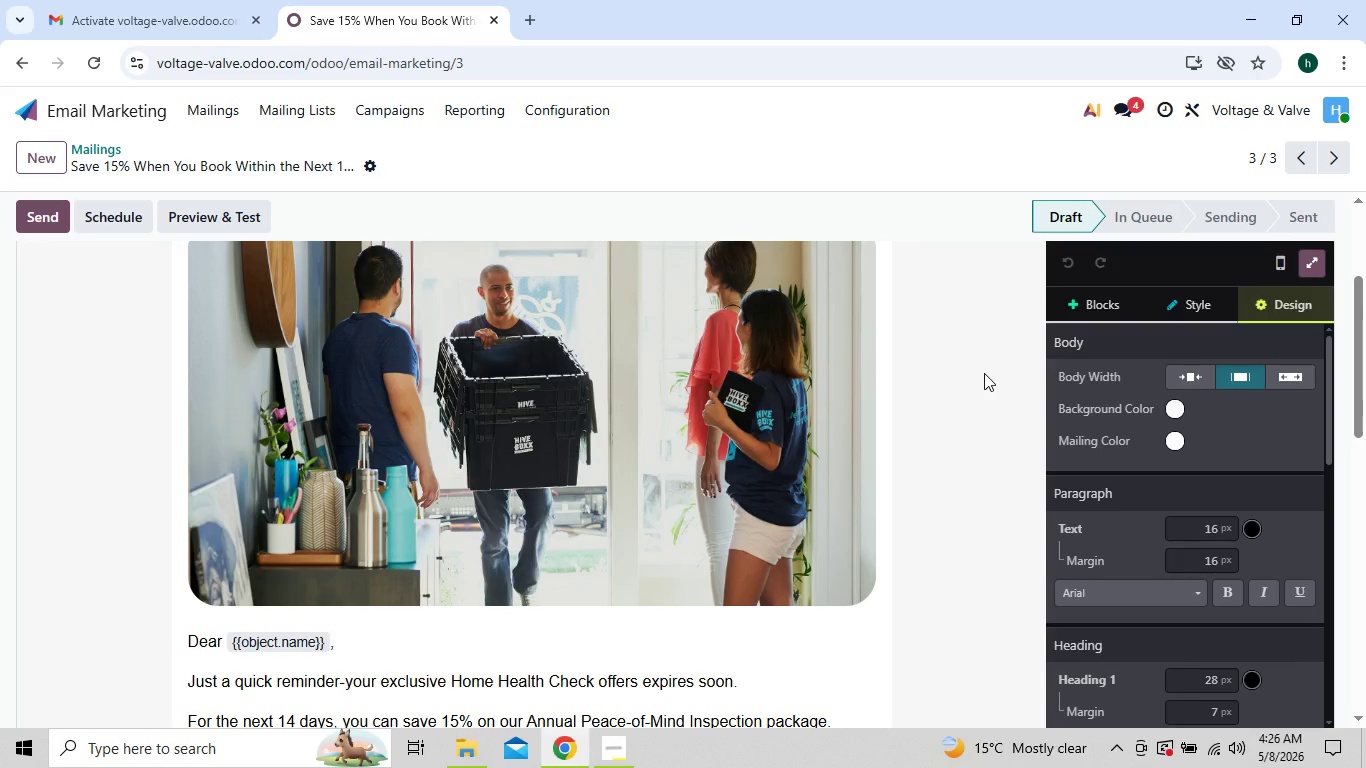 
left_click([1174, 415])
 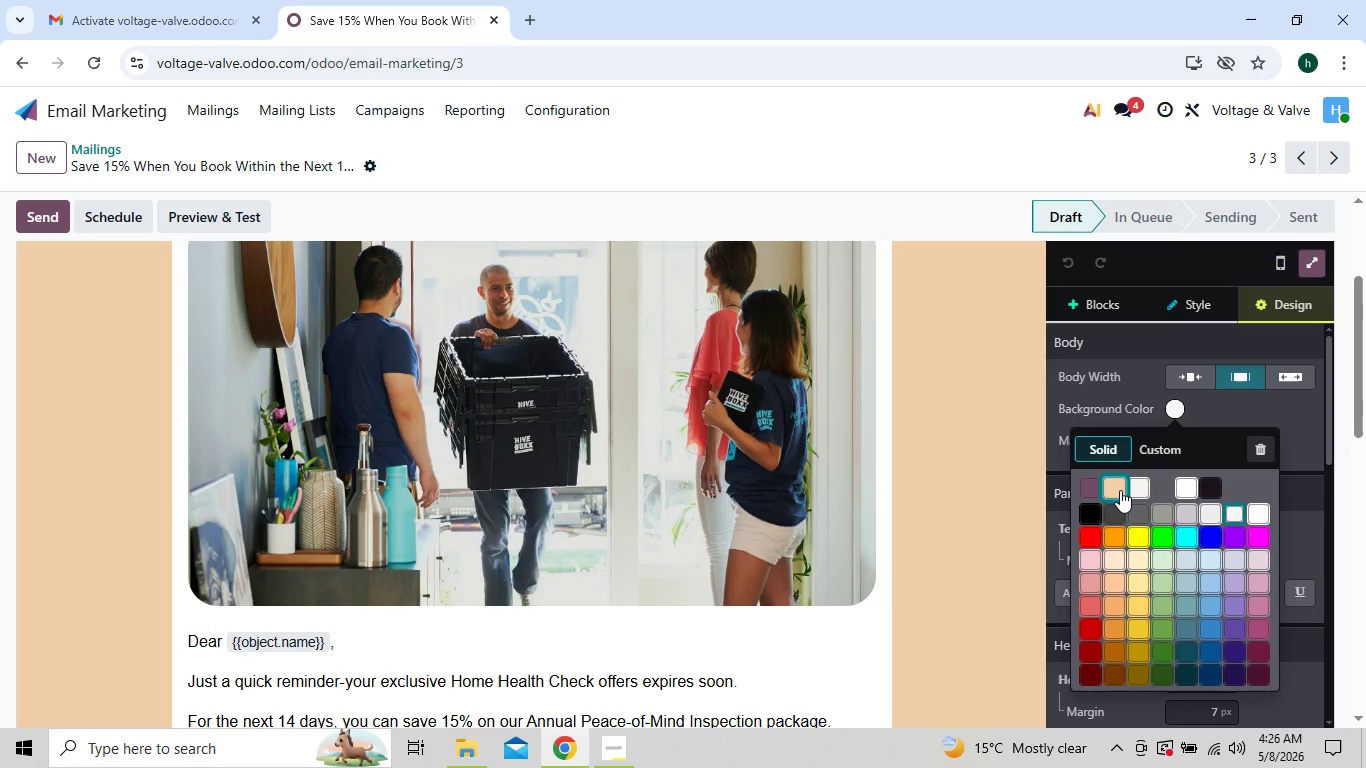 
left_click([1120, 490])
 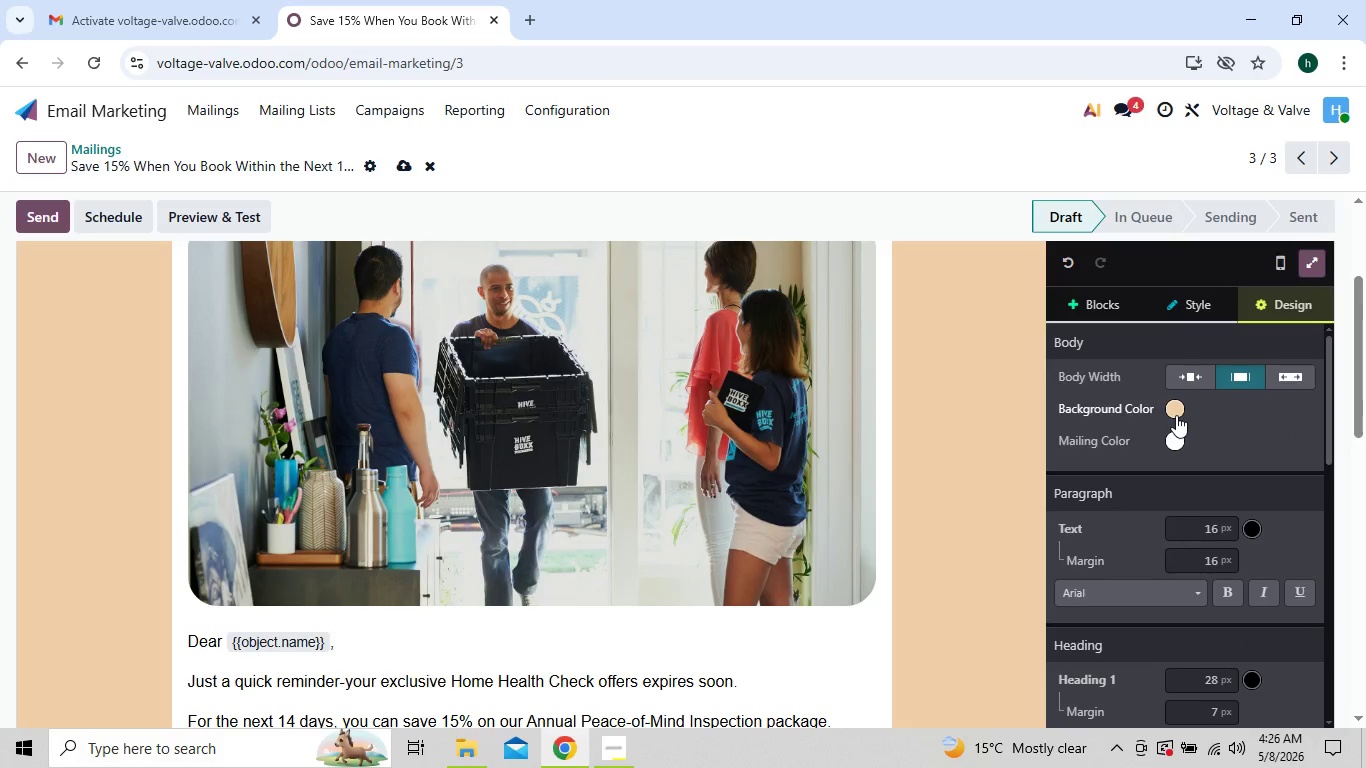 
left_click([1176, 415])
 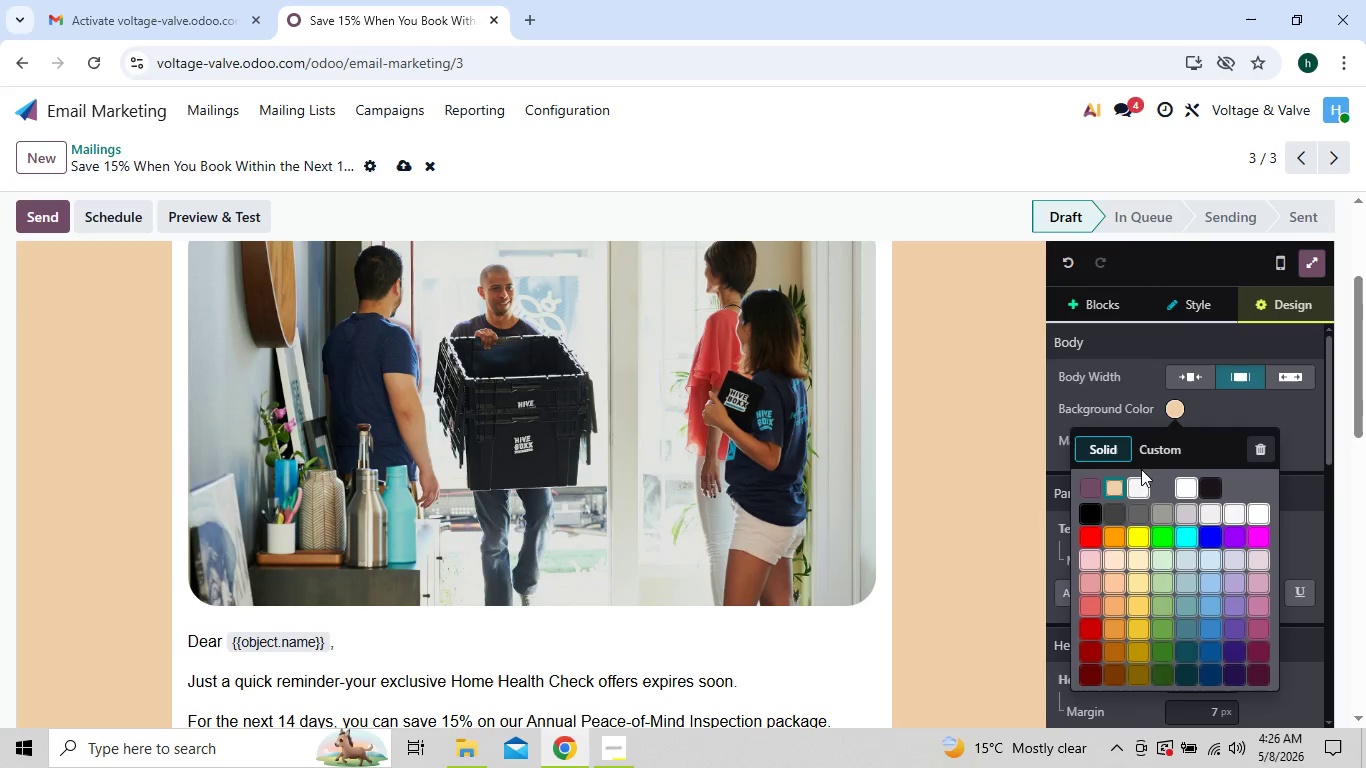 
left_click([1170, 436])
 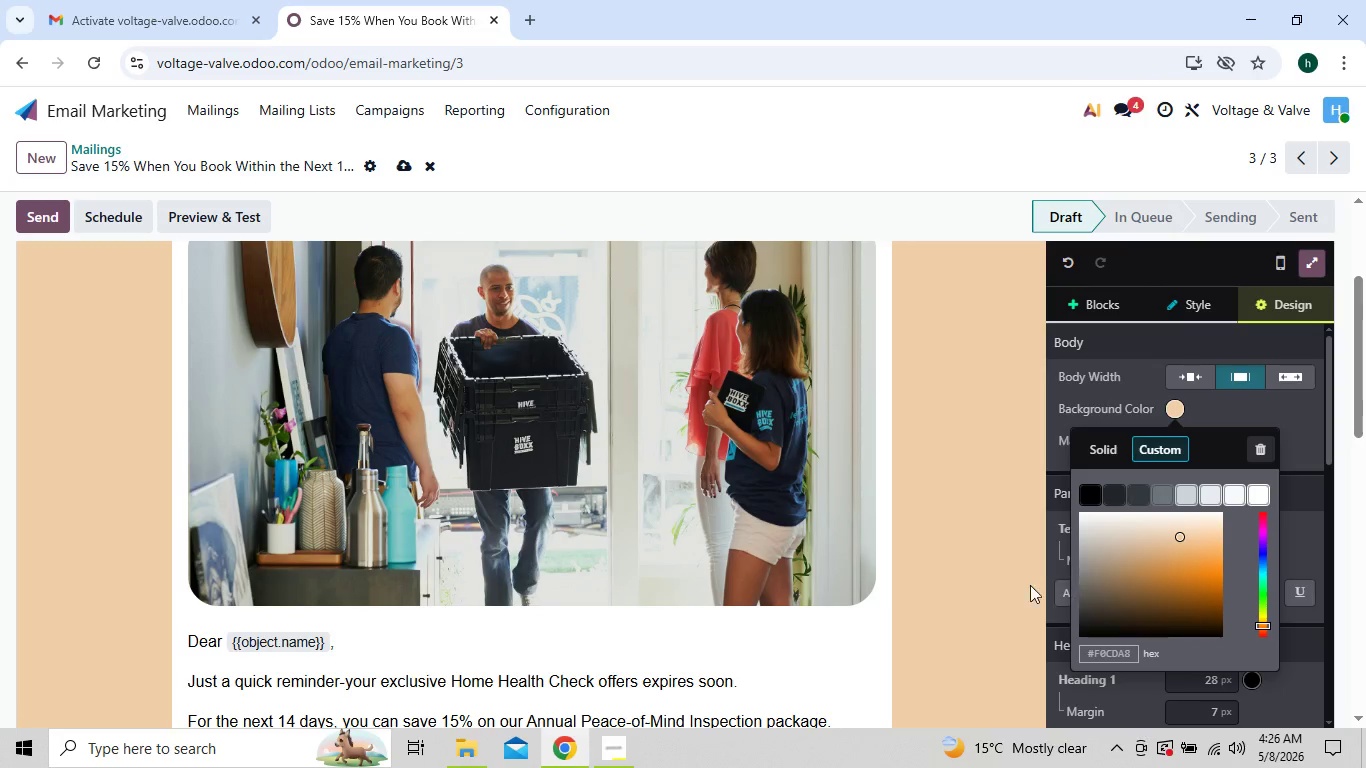 
left_click_drag(start_coordinate=[1154, 542], to_coordinate=[1165, 523])
 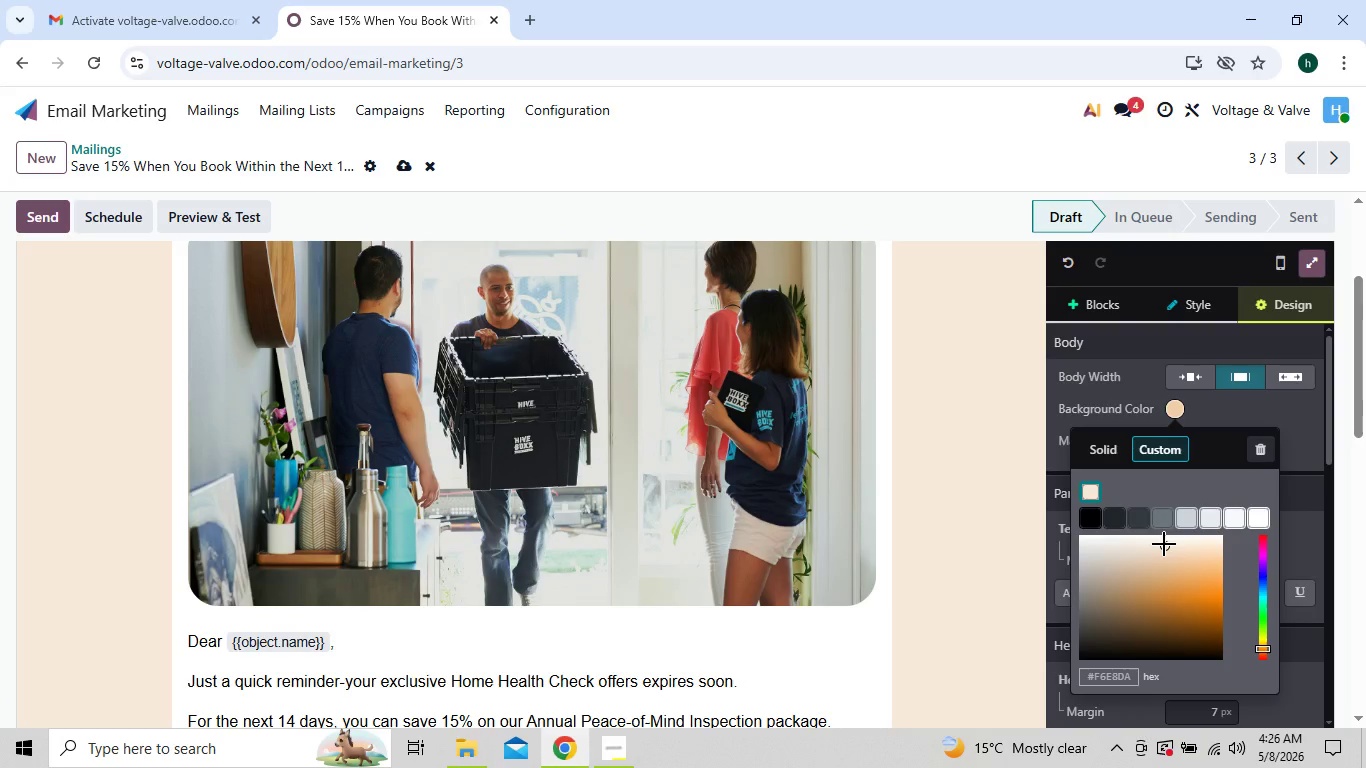 
left_click_drag(start_coordinate=[1165, 545], to_coordinate=[1166, 535])
 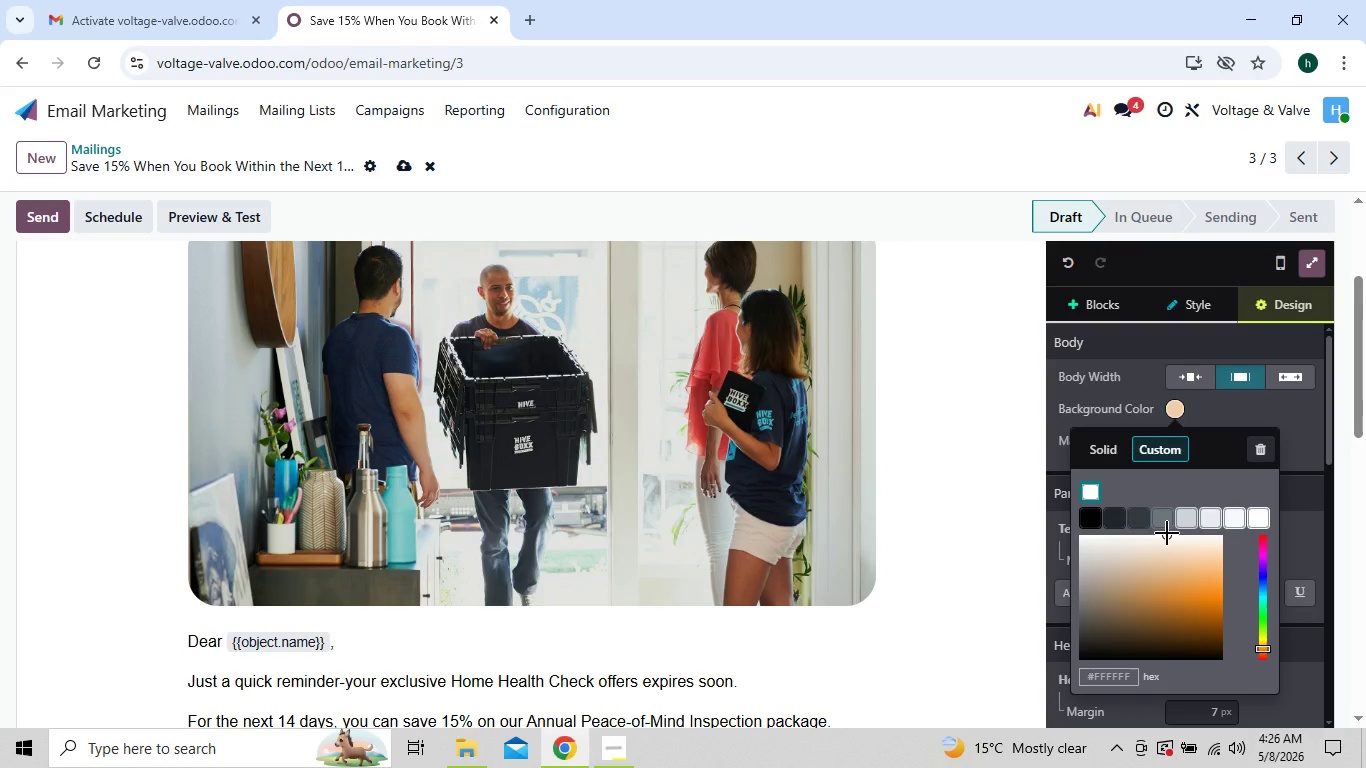 
left_click_drag(start_coordinate=[1168, 534], to_coordinate=[1165, 545])
 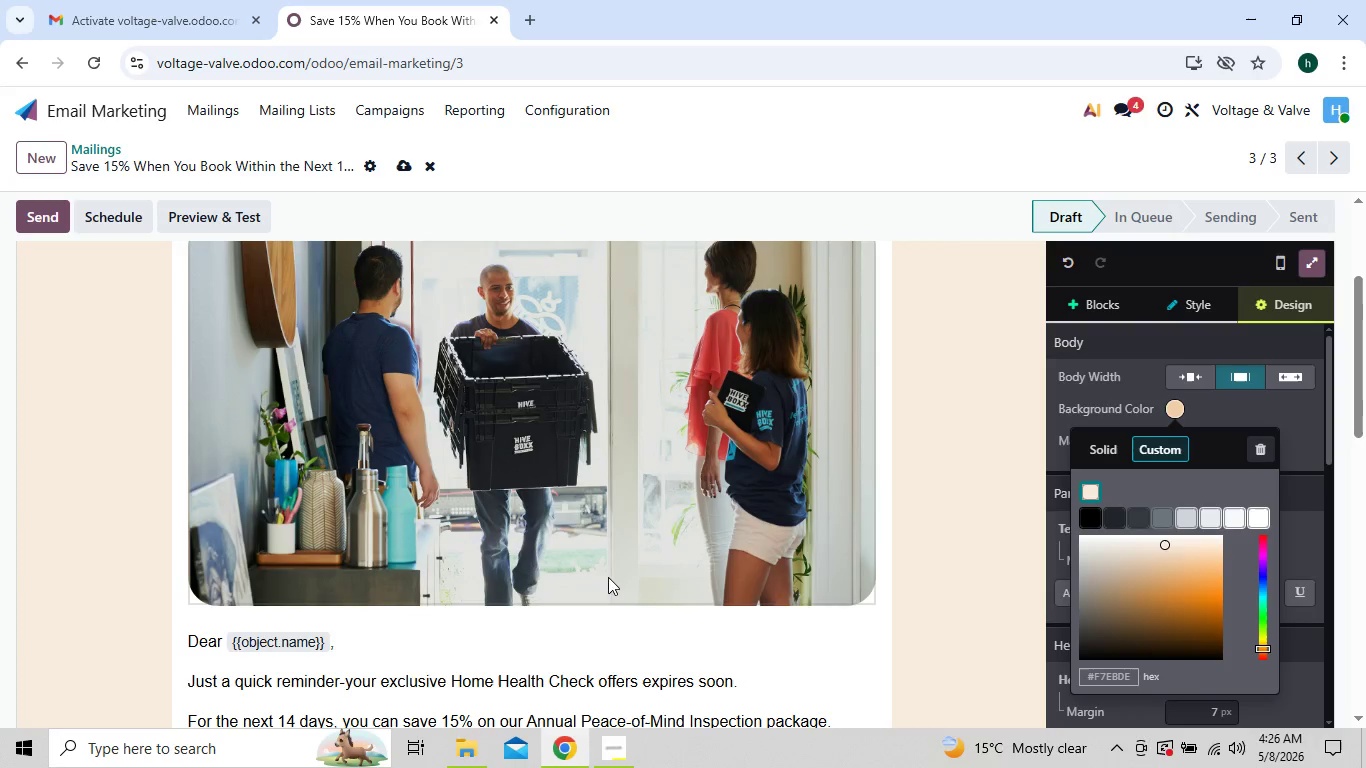 
scroll: coordinate [602, 555], scroll_direction: down, amount: 10.0
 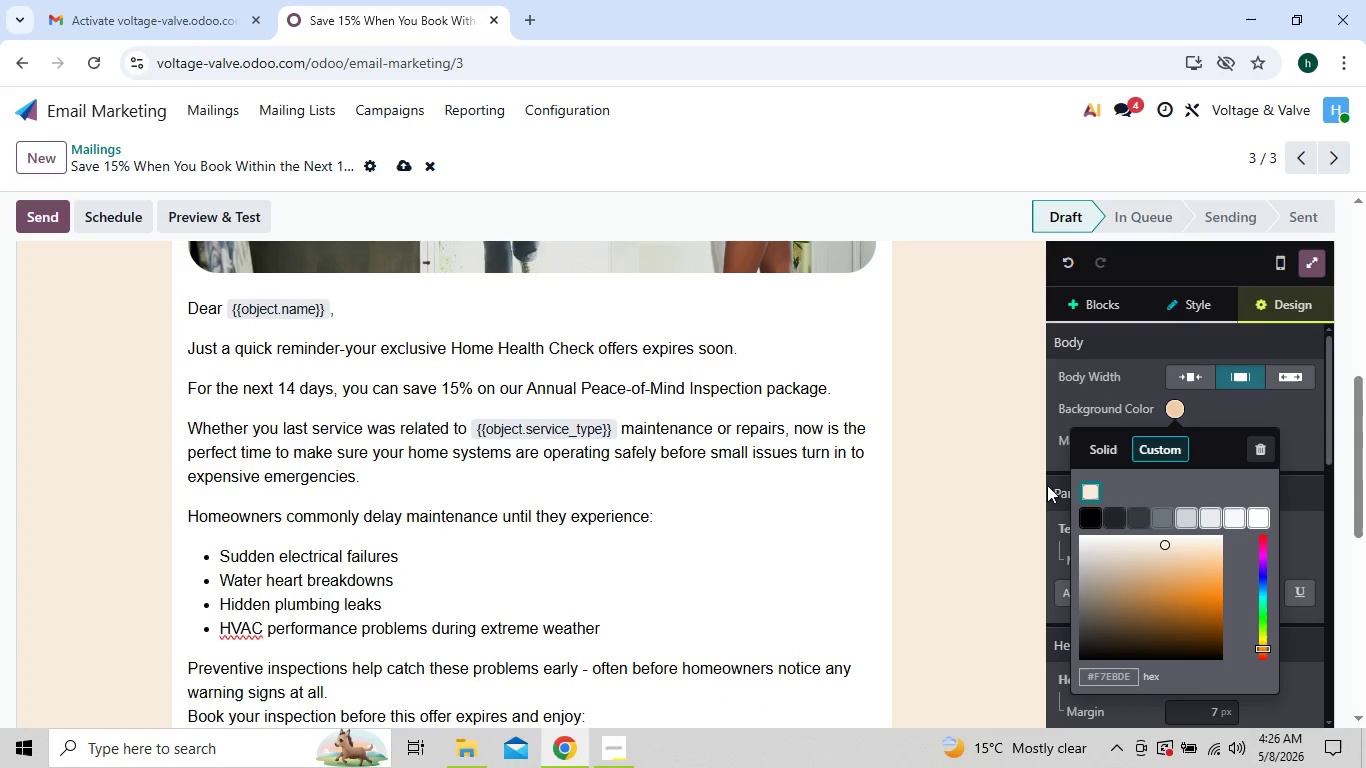 
left_click([1213, 409])
 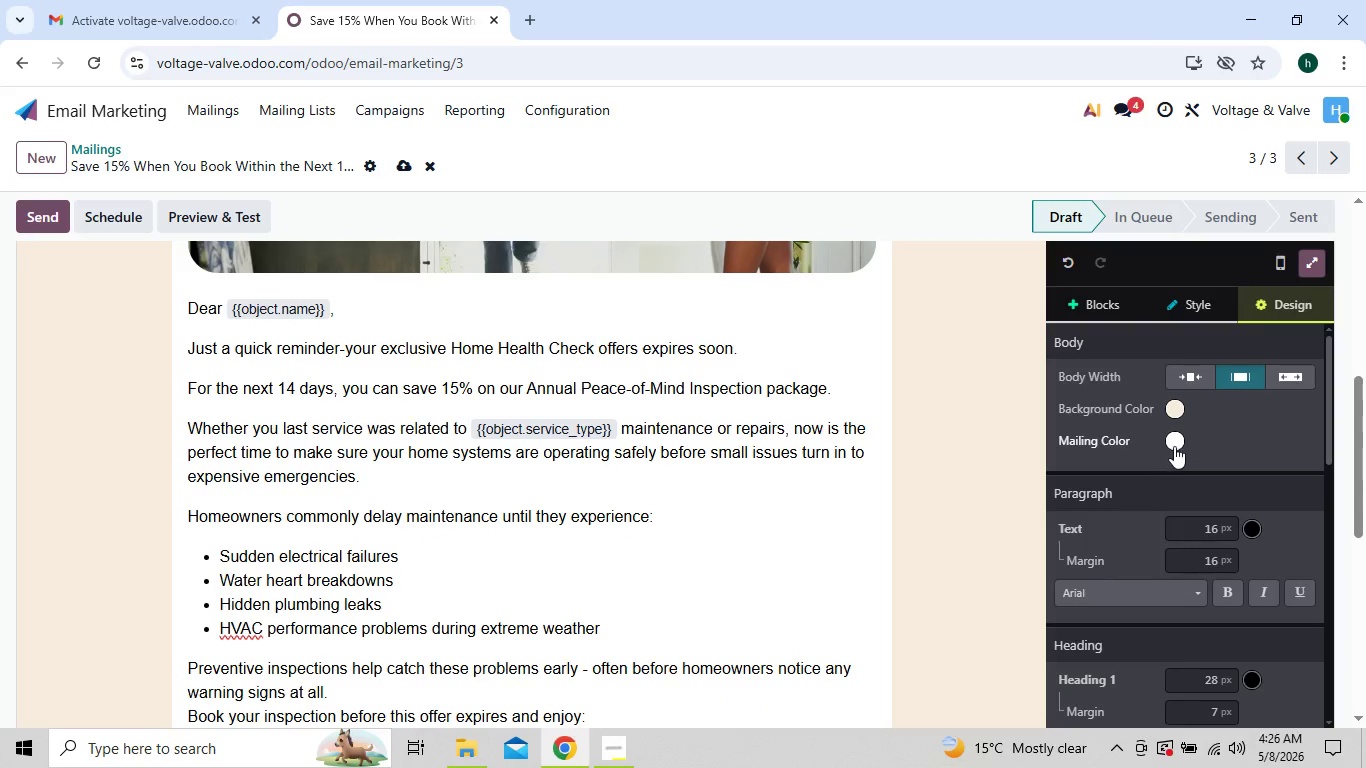 
left_click([1175, 428])
 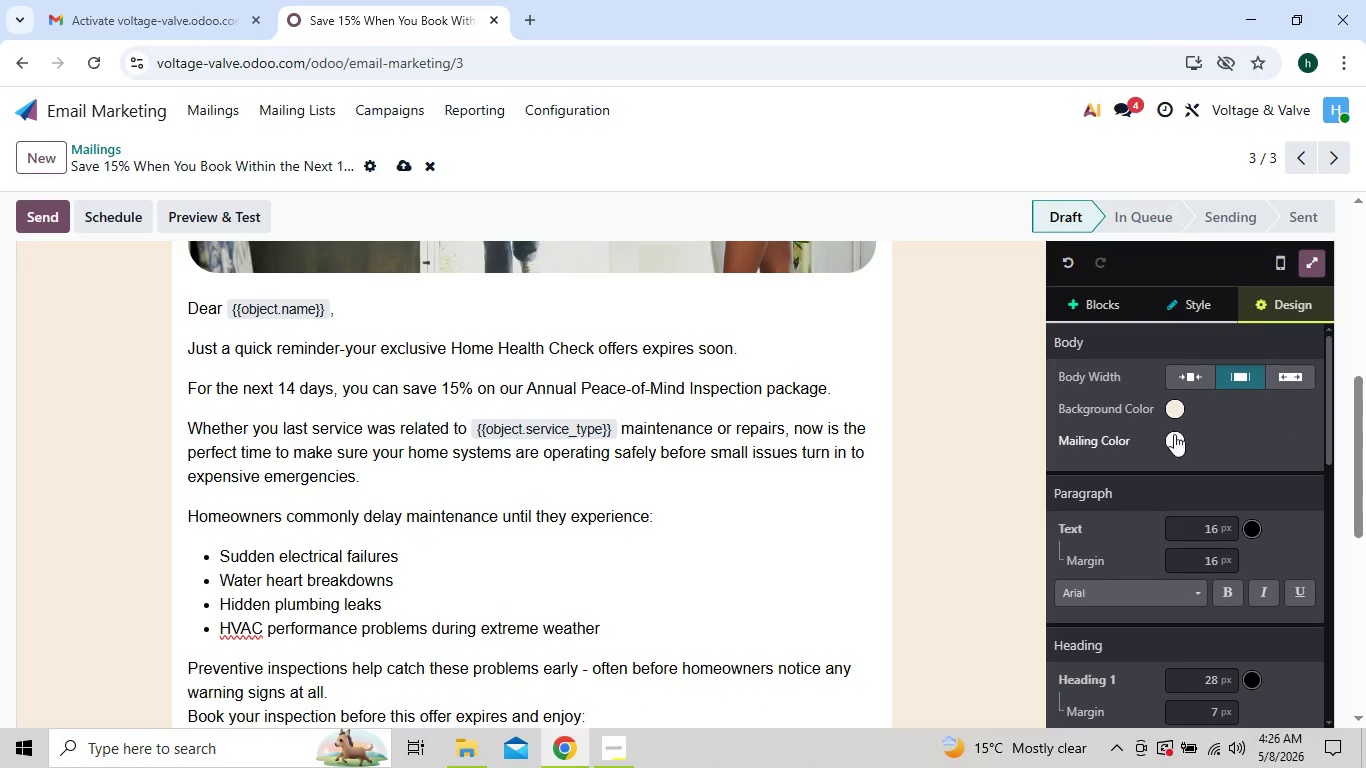 
left_click([1177, 440])
 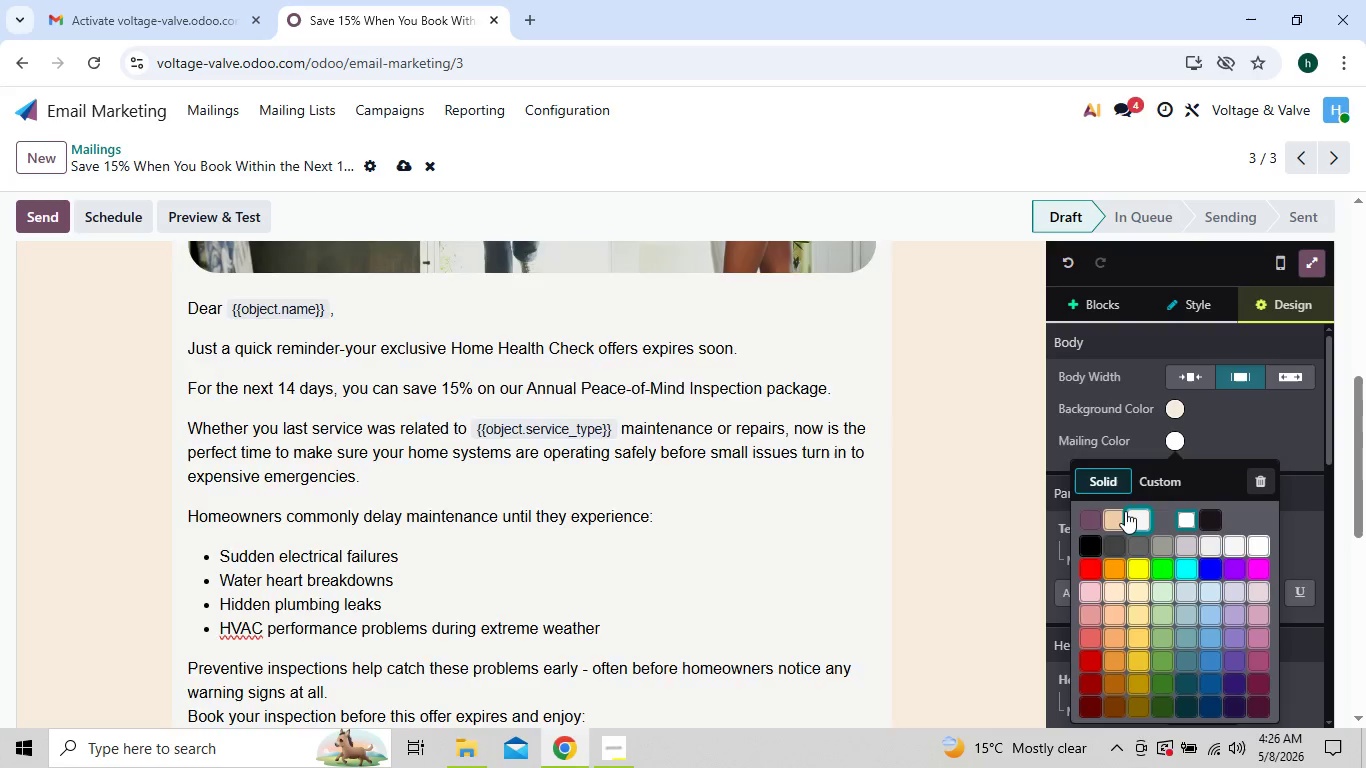 
left_click([1124, 511])
 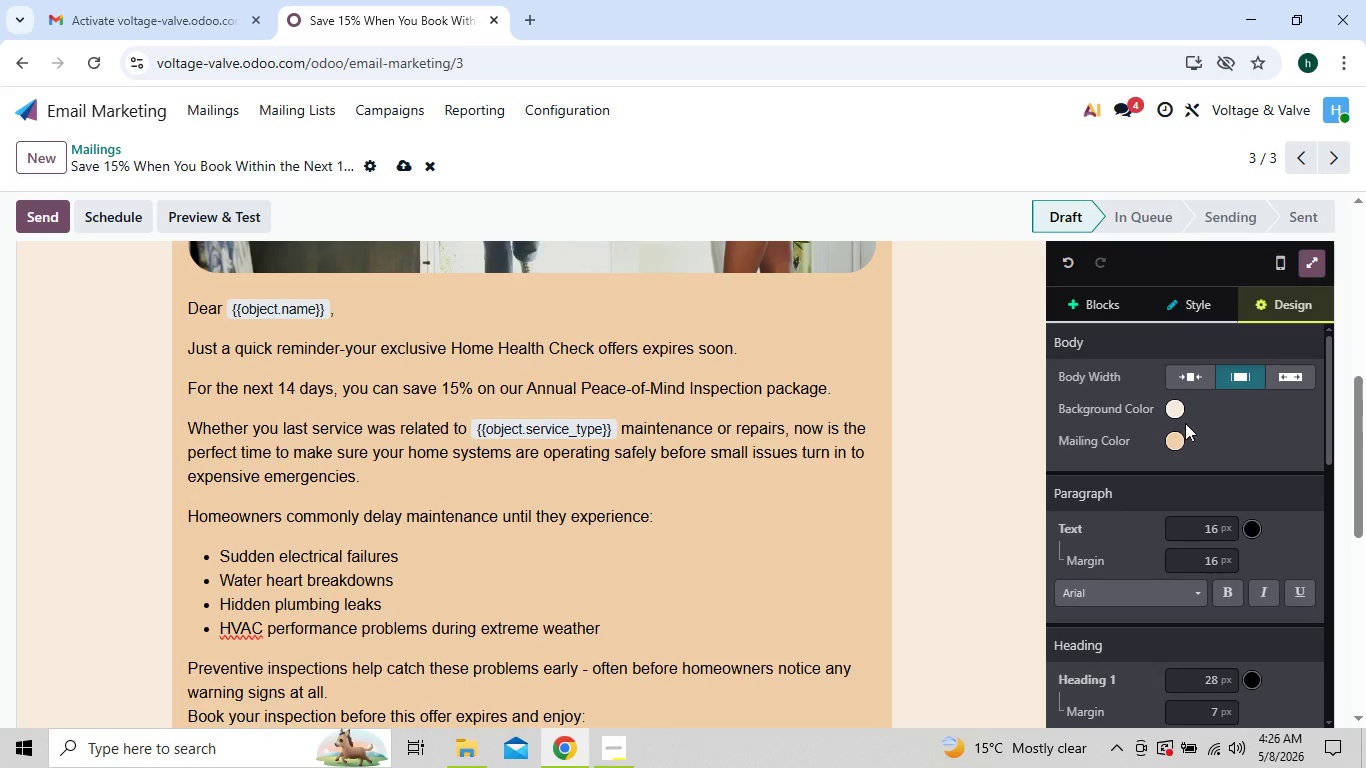 
left_click([1179, 439])
 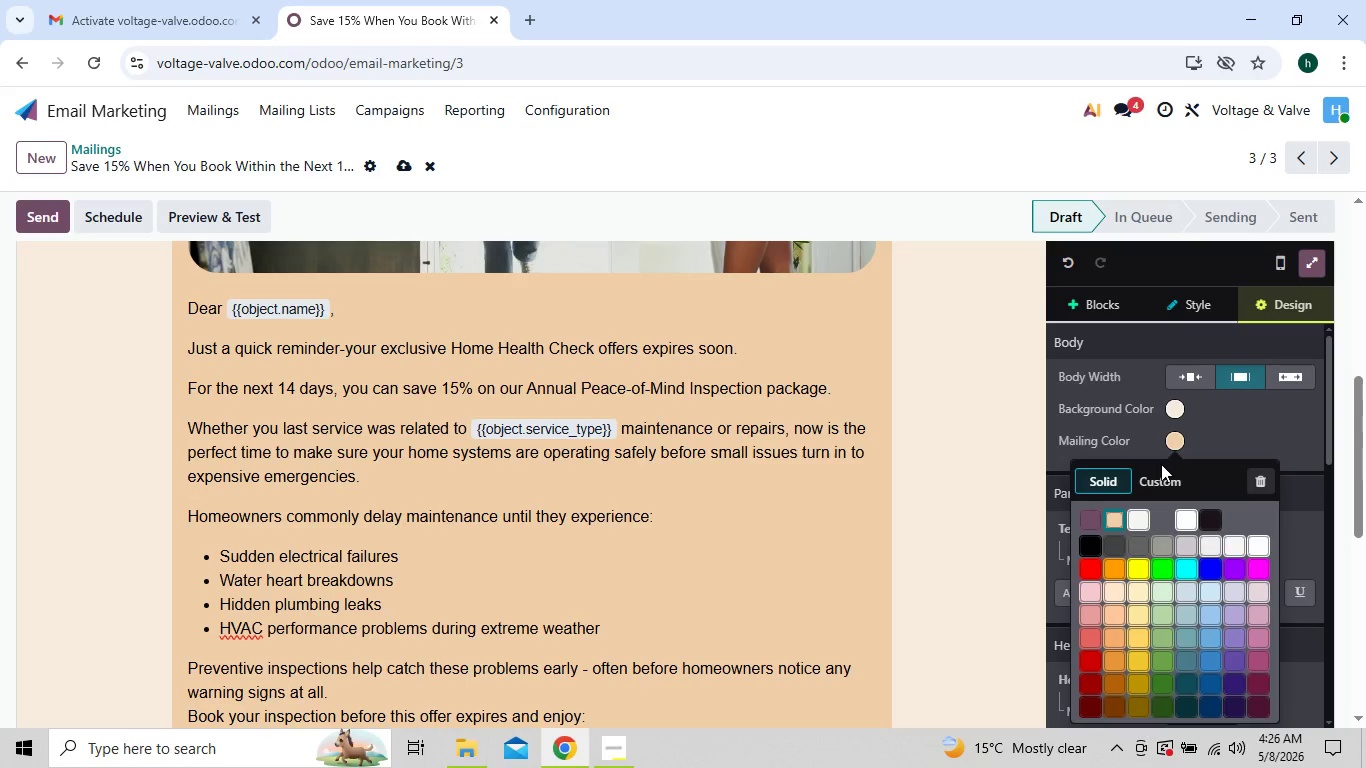 
left_click([1160, 472])
 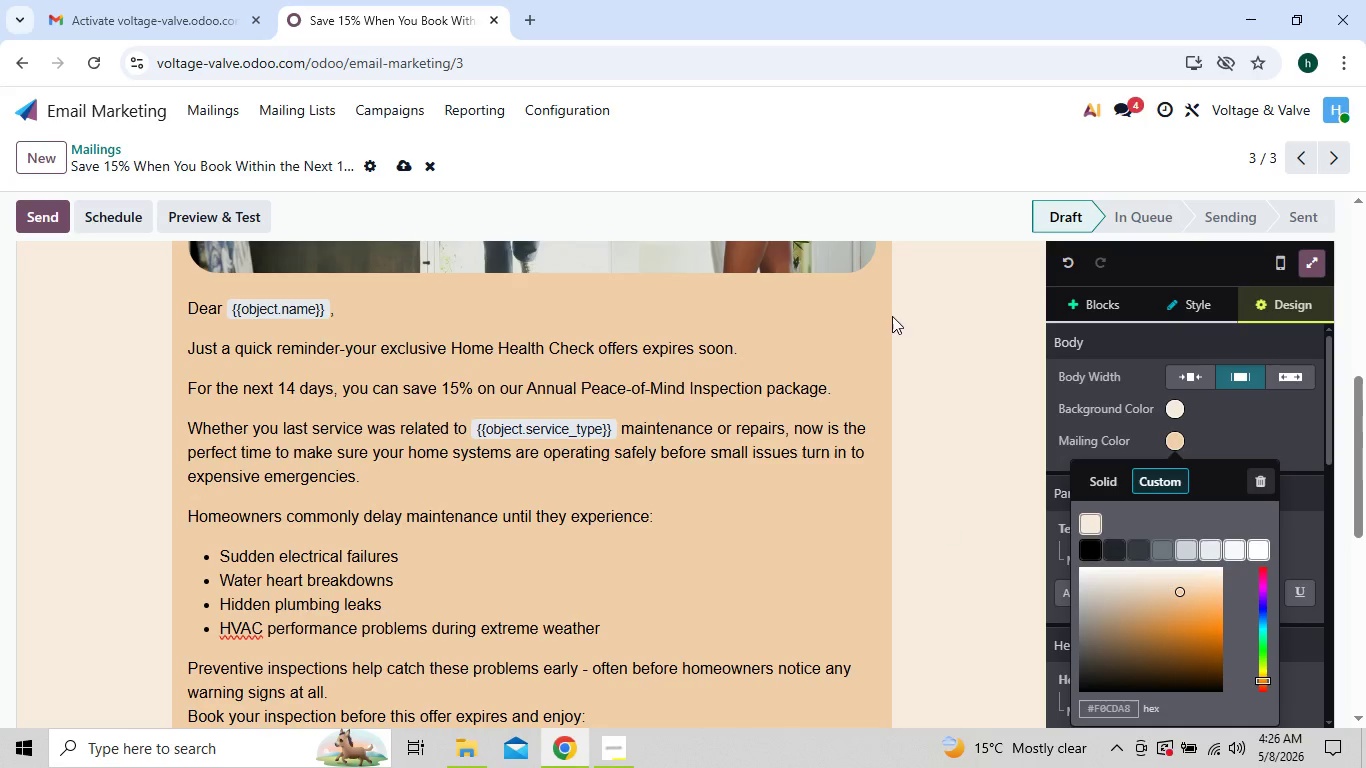 
wait(8.11)
 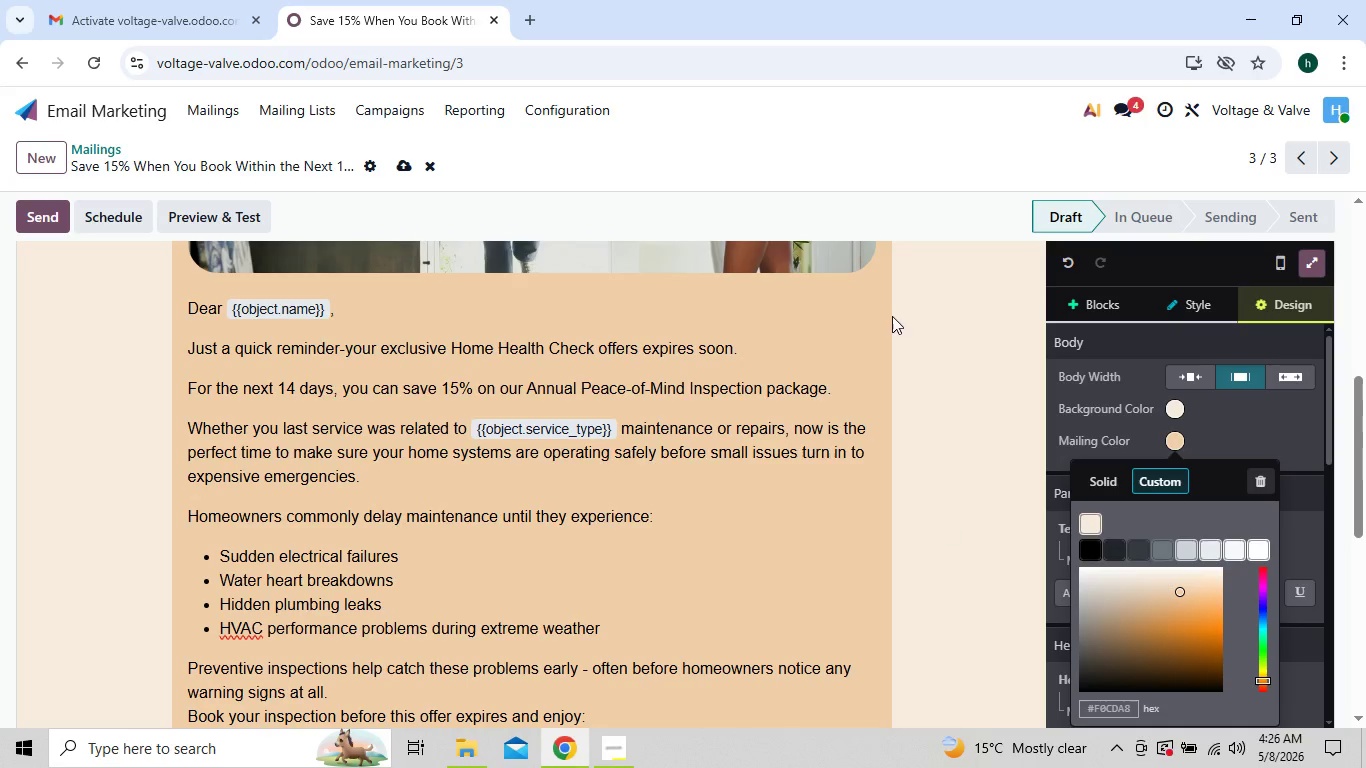 
left_click_drag(start_coordinate=[1179, 594], to_coordinate=[1167, 582])
 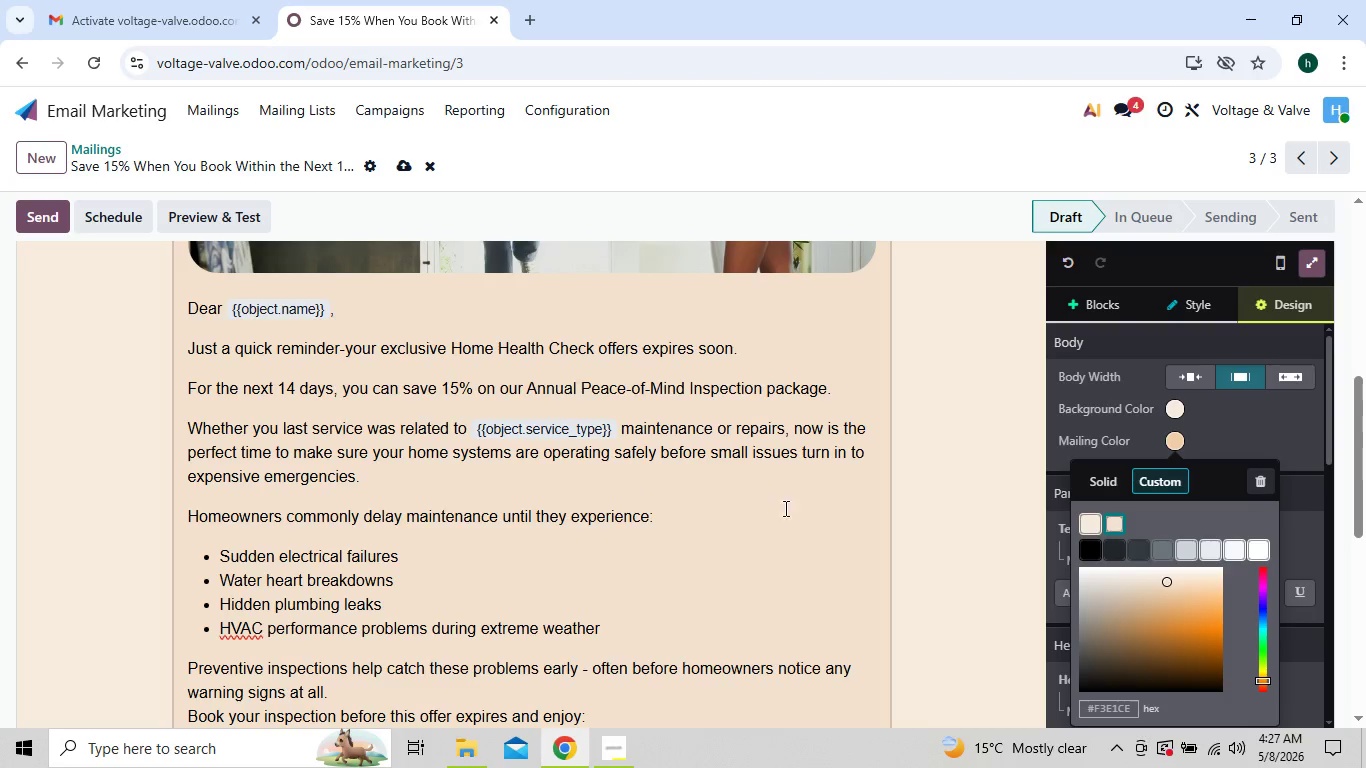 
scroll: coordinate [759, 521], scroll_direction: down, amount: 1.0
 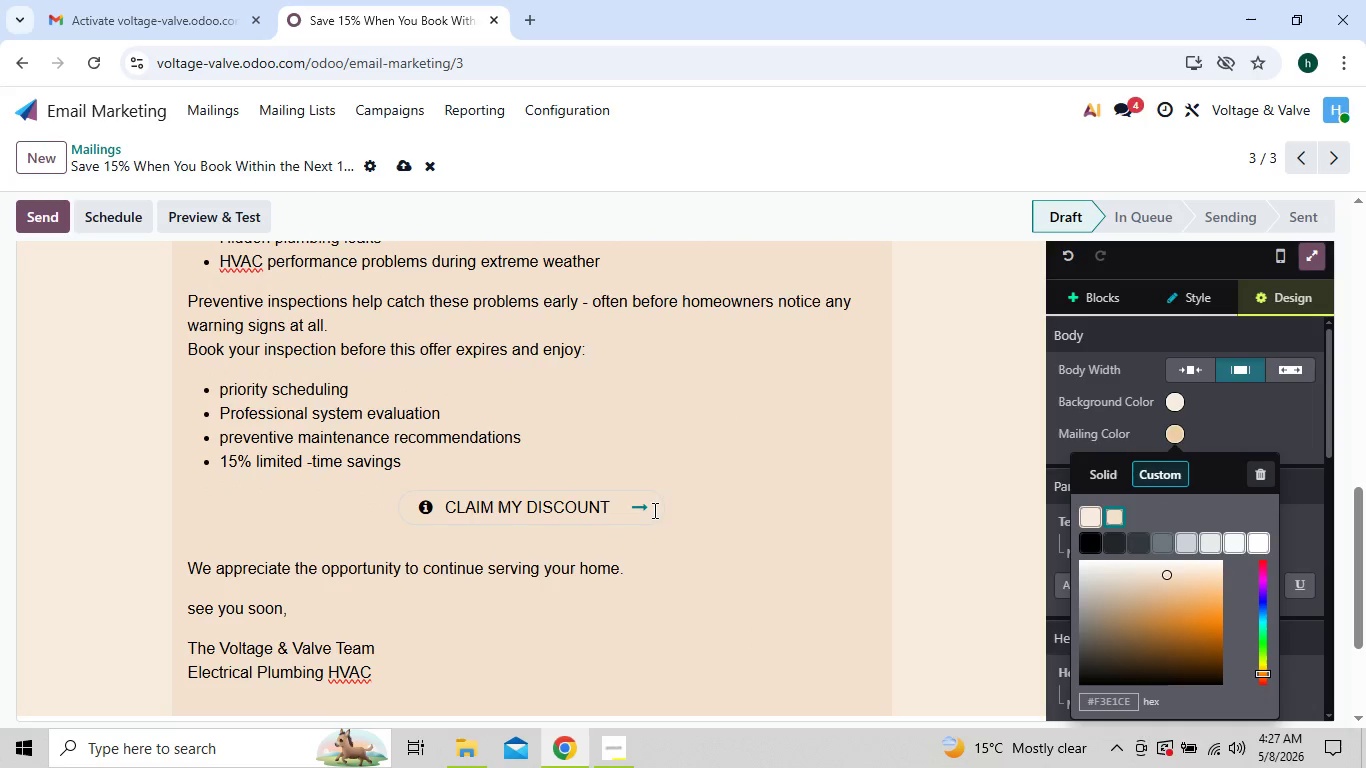 
left_click([653, 510])
 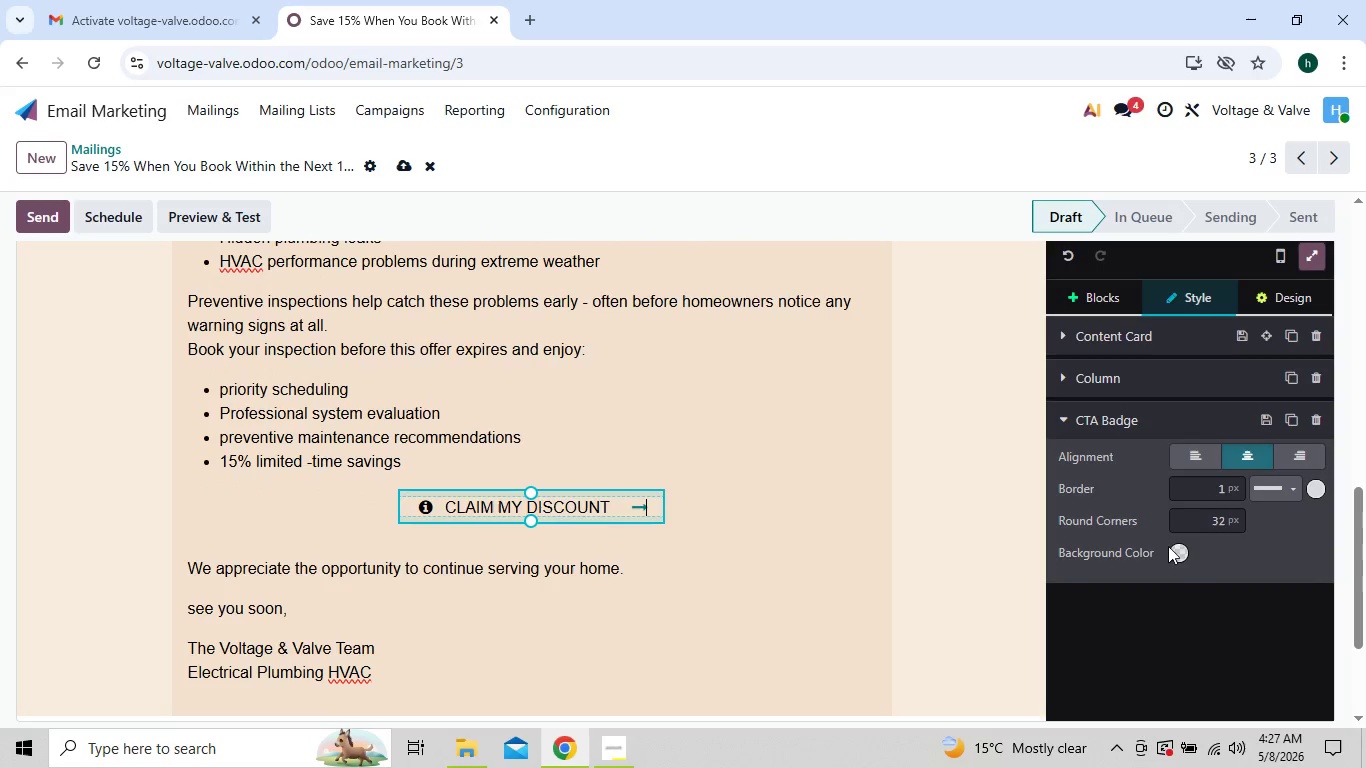 
left_click([1180, 549])
 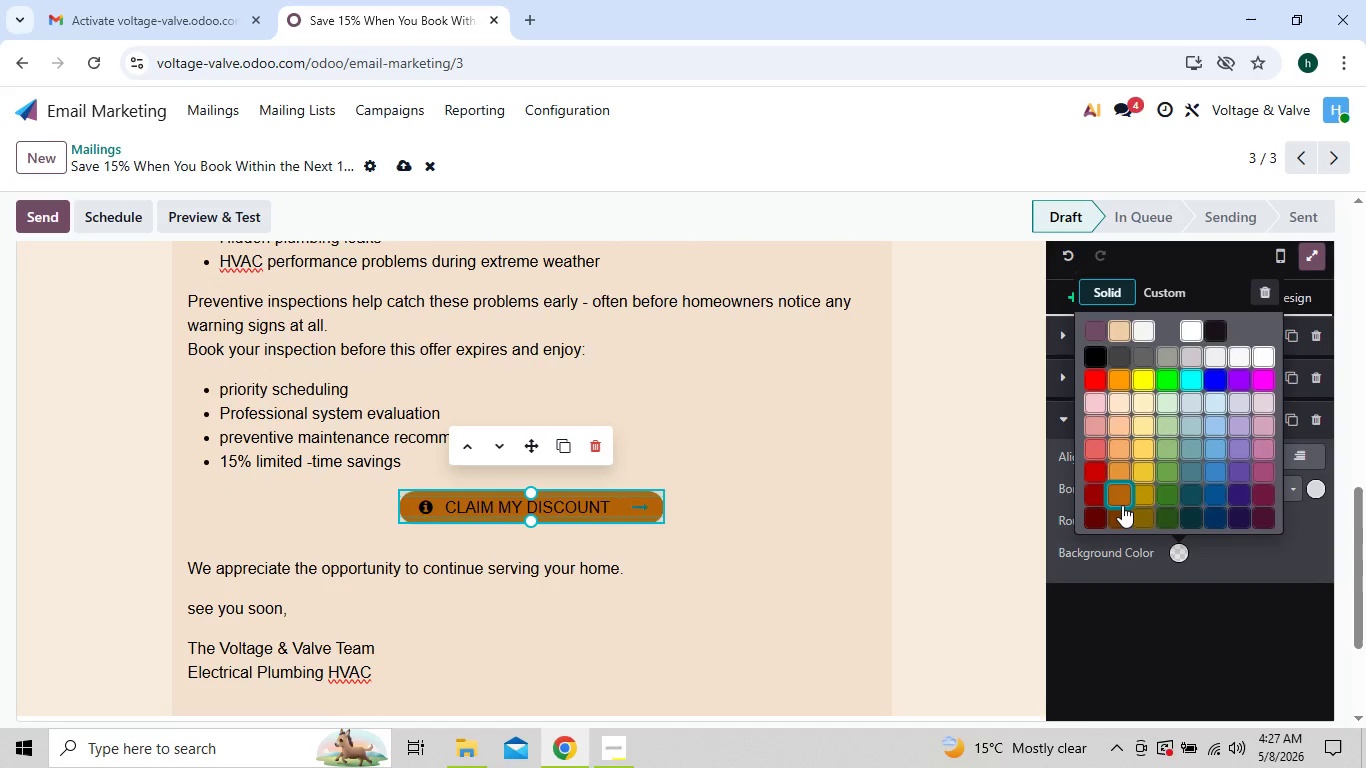 
left_click([1121, 501])
 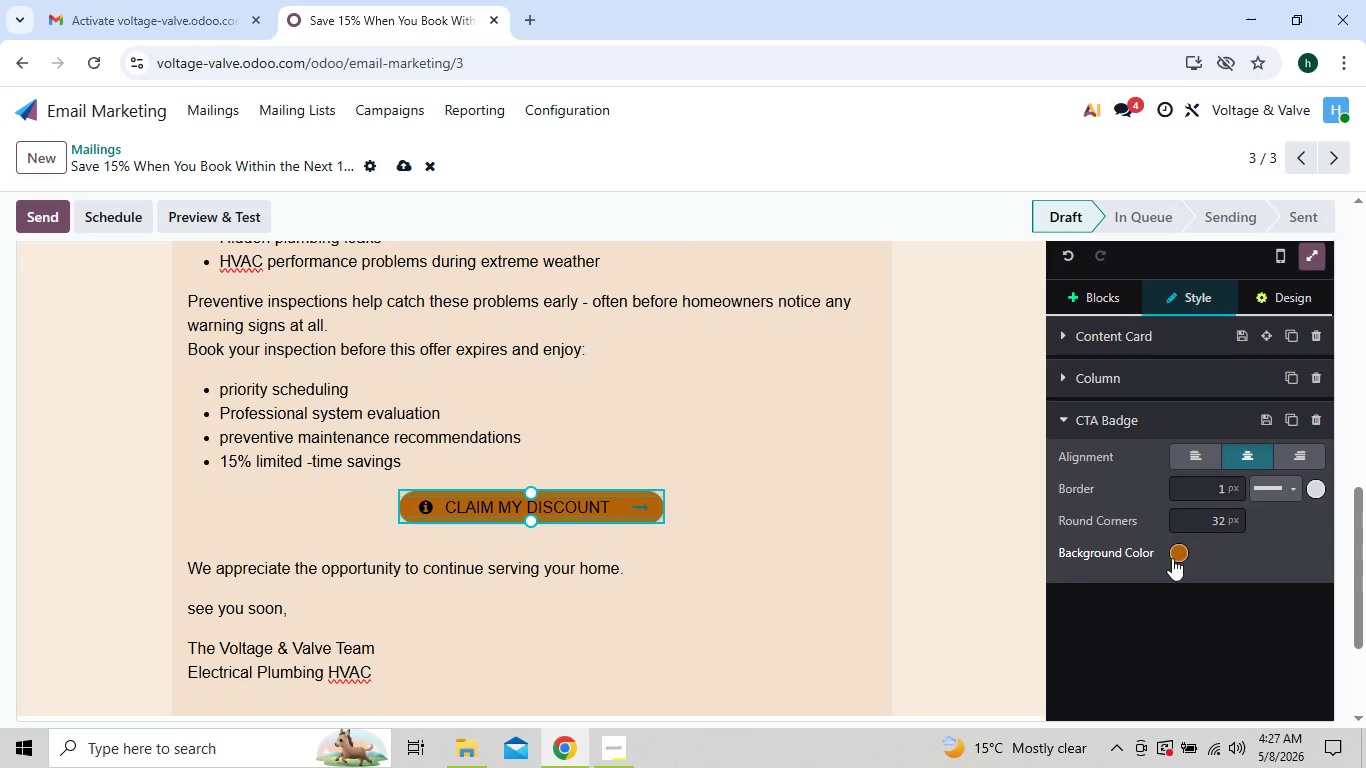 
left_click([1178, 551])
 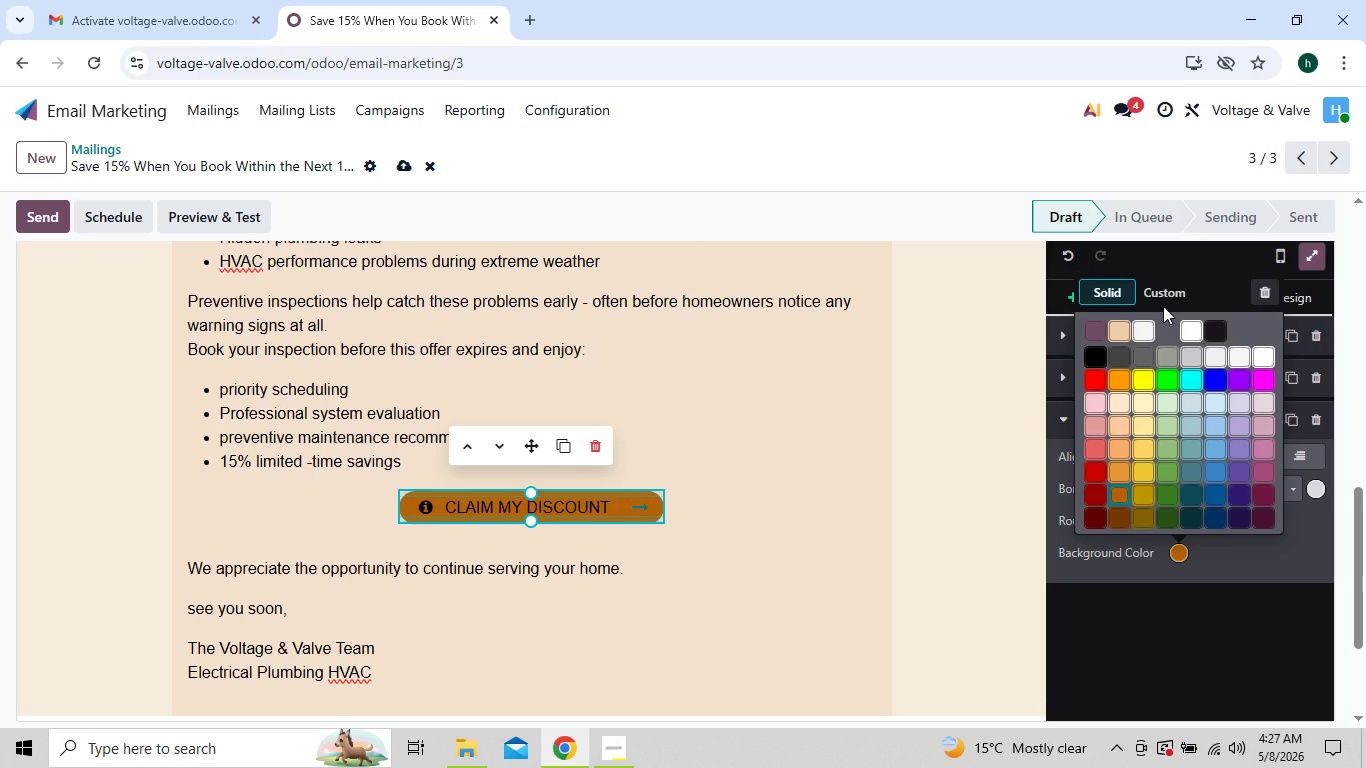 
left_click([1163, 298])
 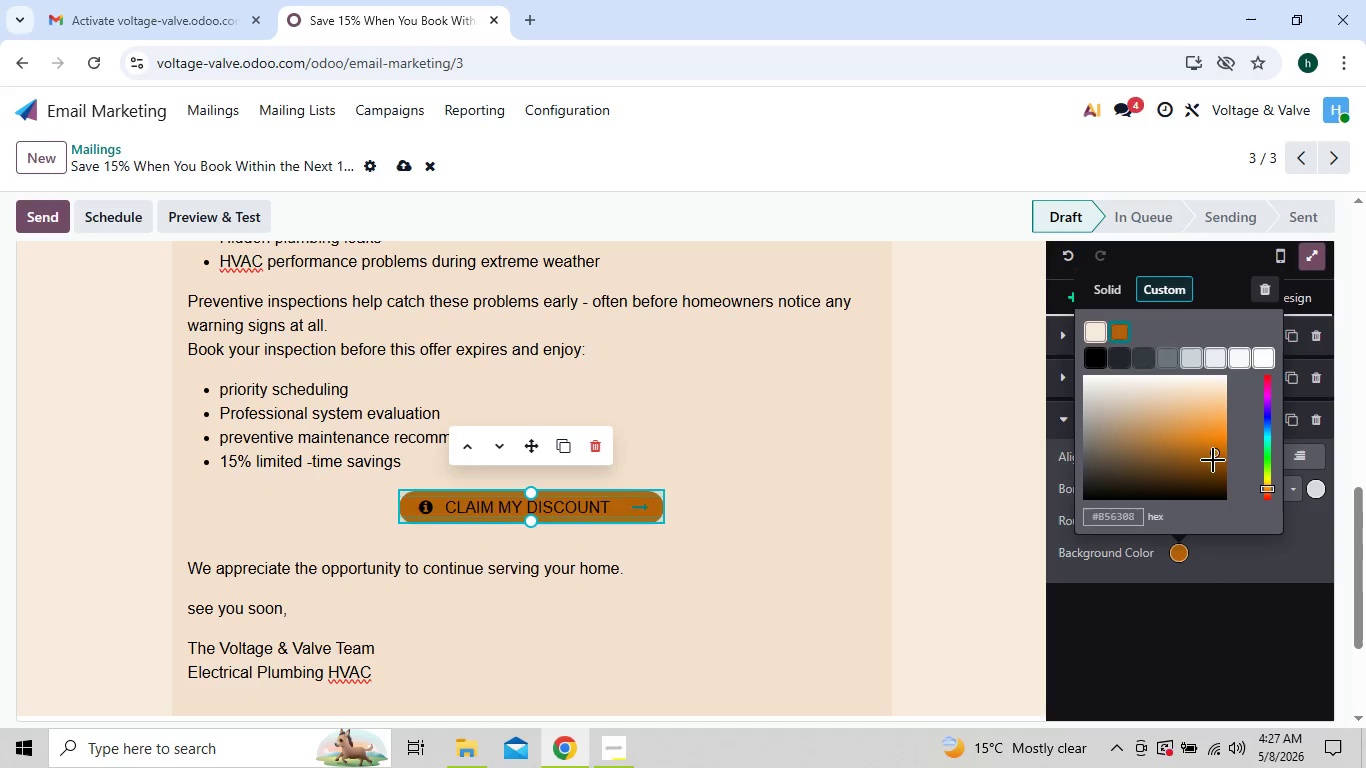 
left_click_drag(start_coordinate=[1213, 456], to_coordinate=[1210, 441])
 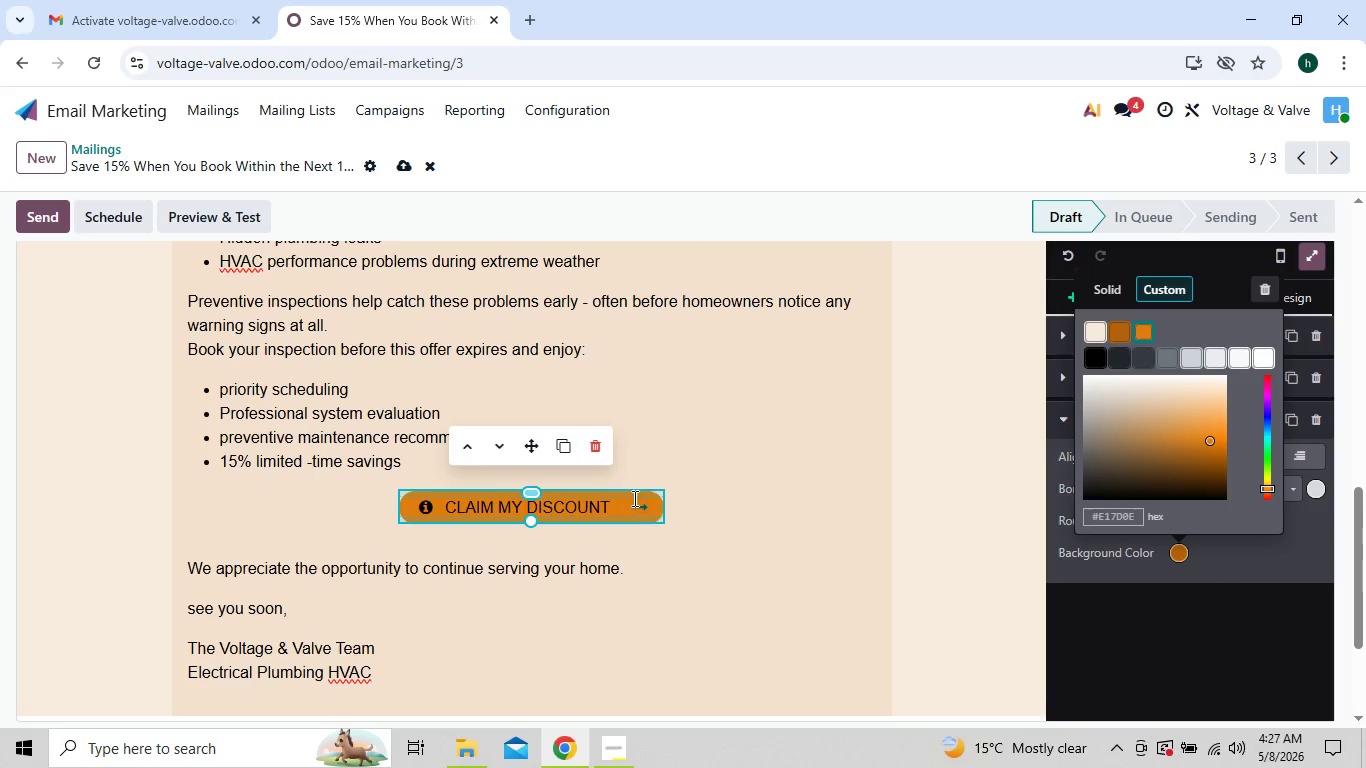 
left_click([629, 504])
 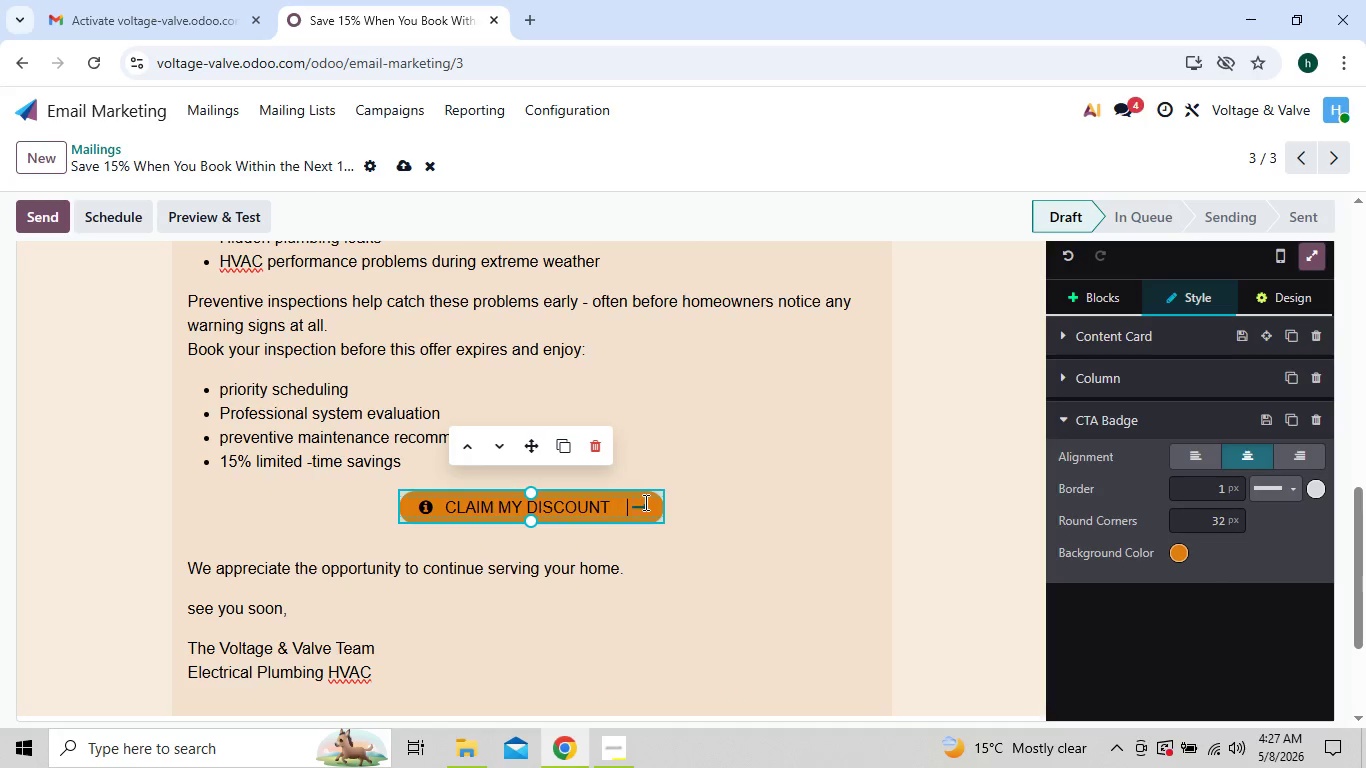 
key(Space)
 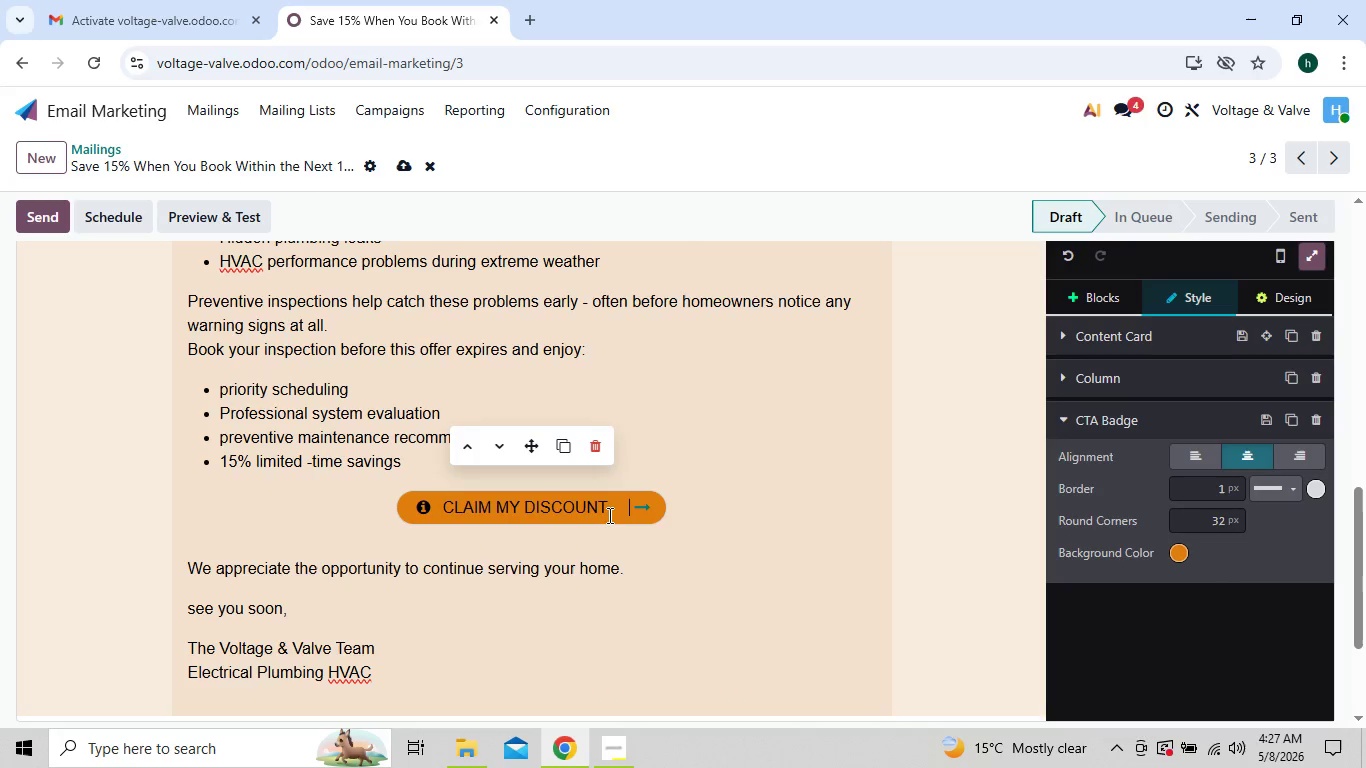 
key(Space)
 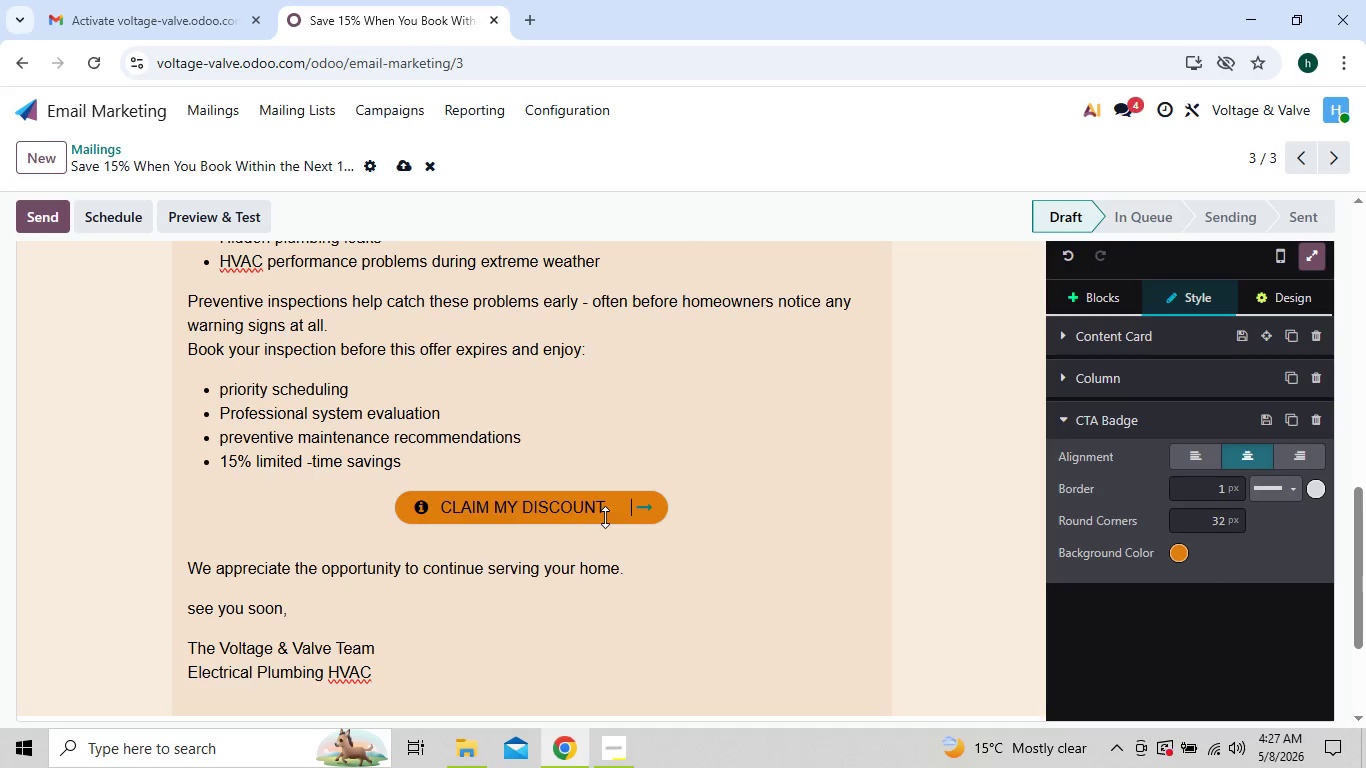 
key(Space)
 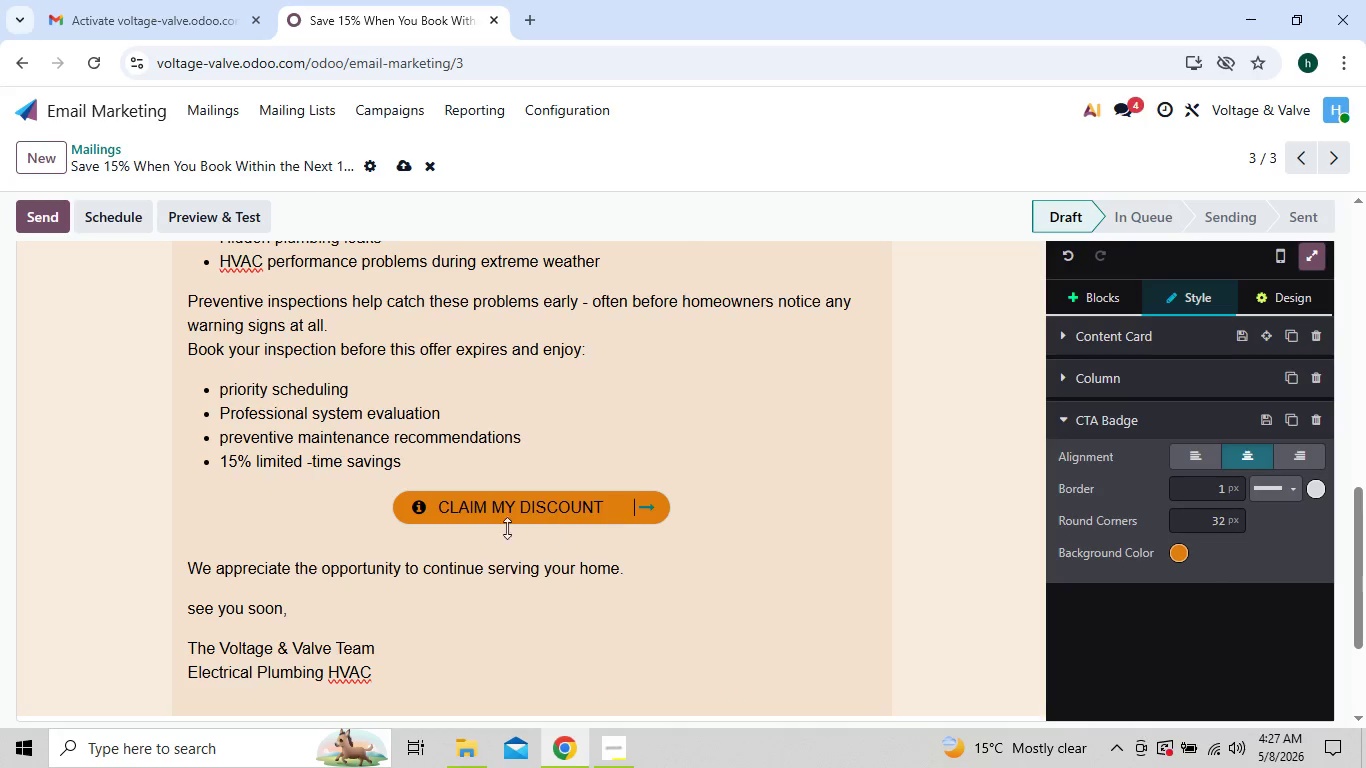 
key(Space)
 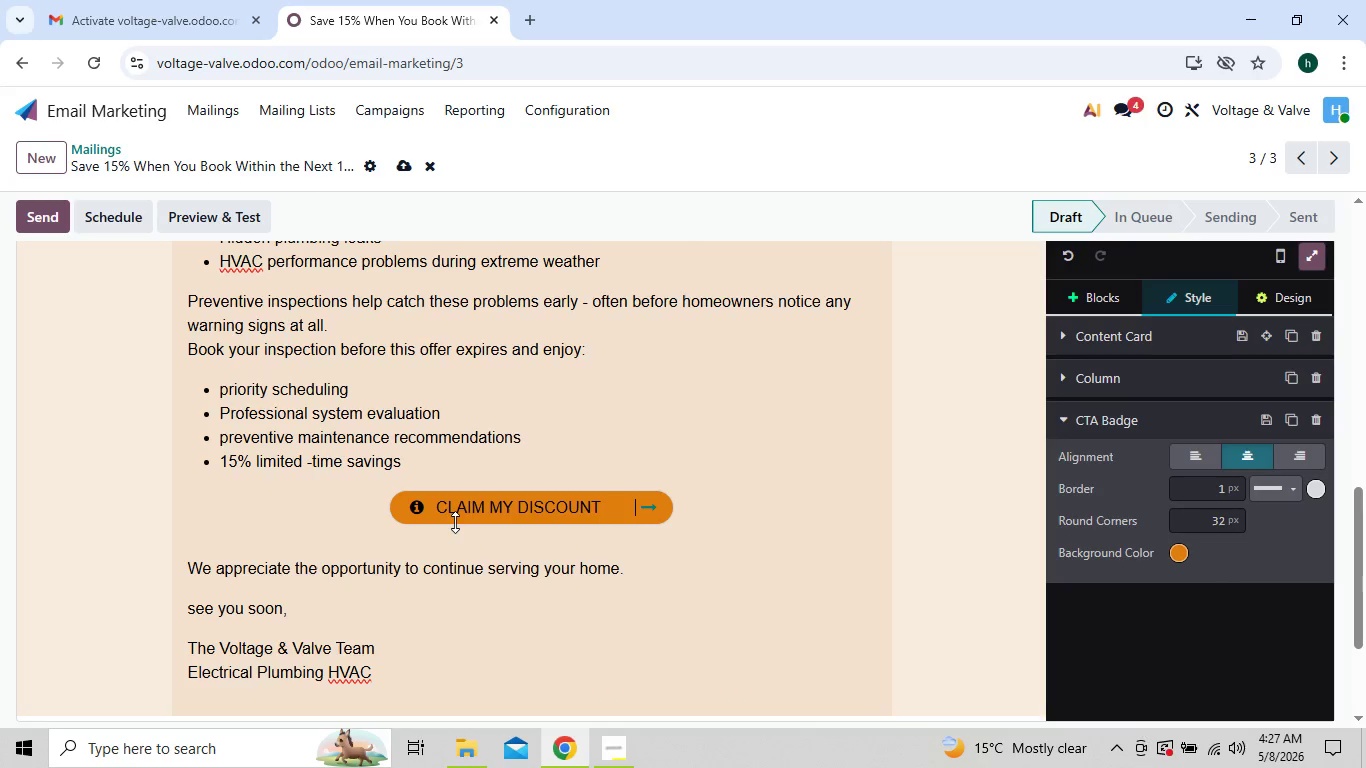 
key(Space)
 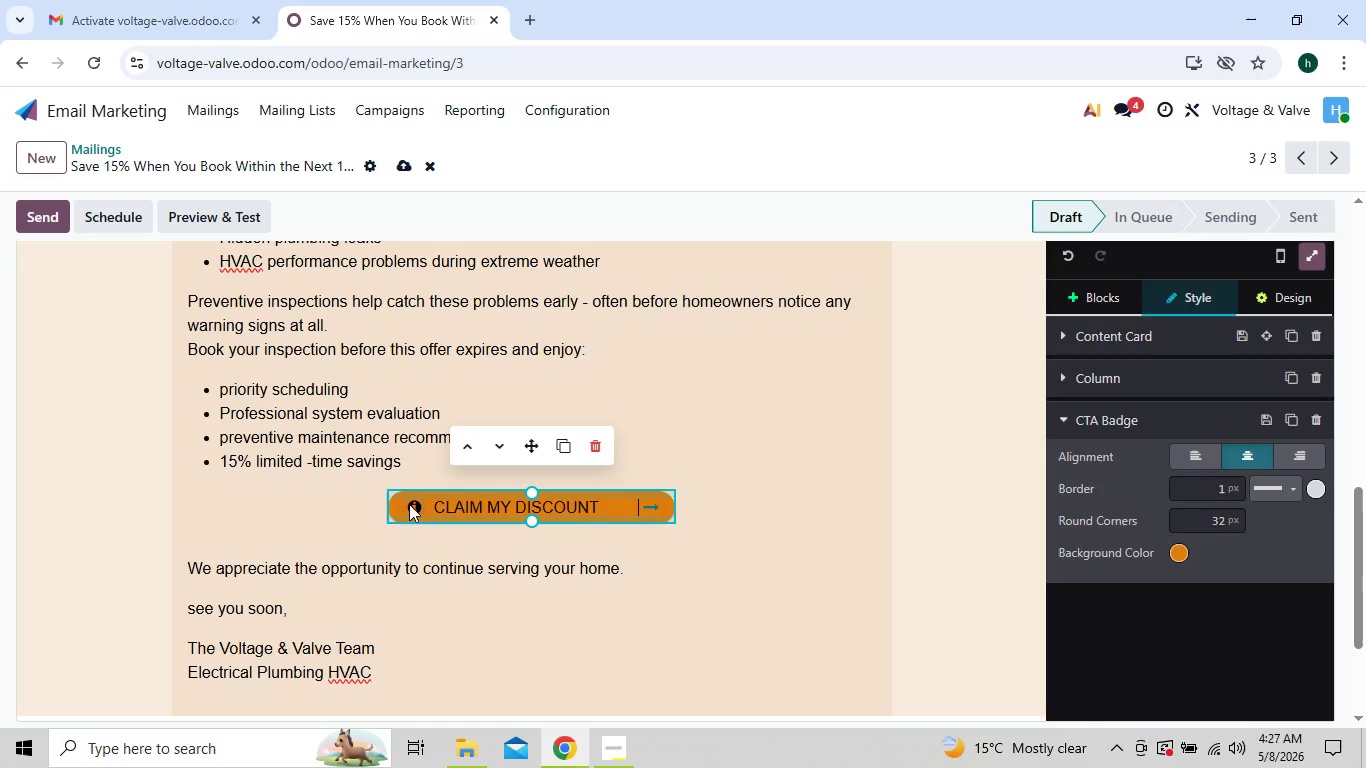 
left_click([395, 508])
 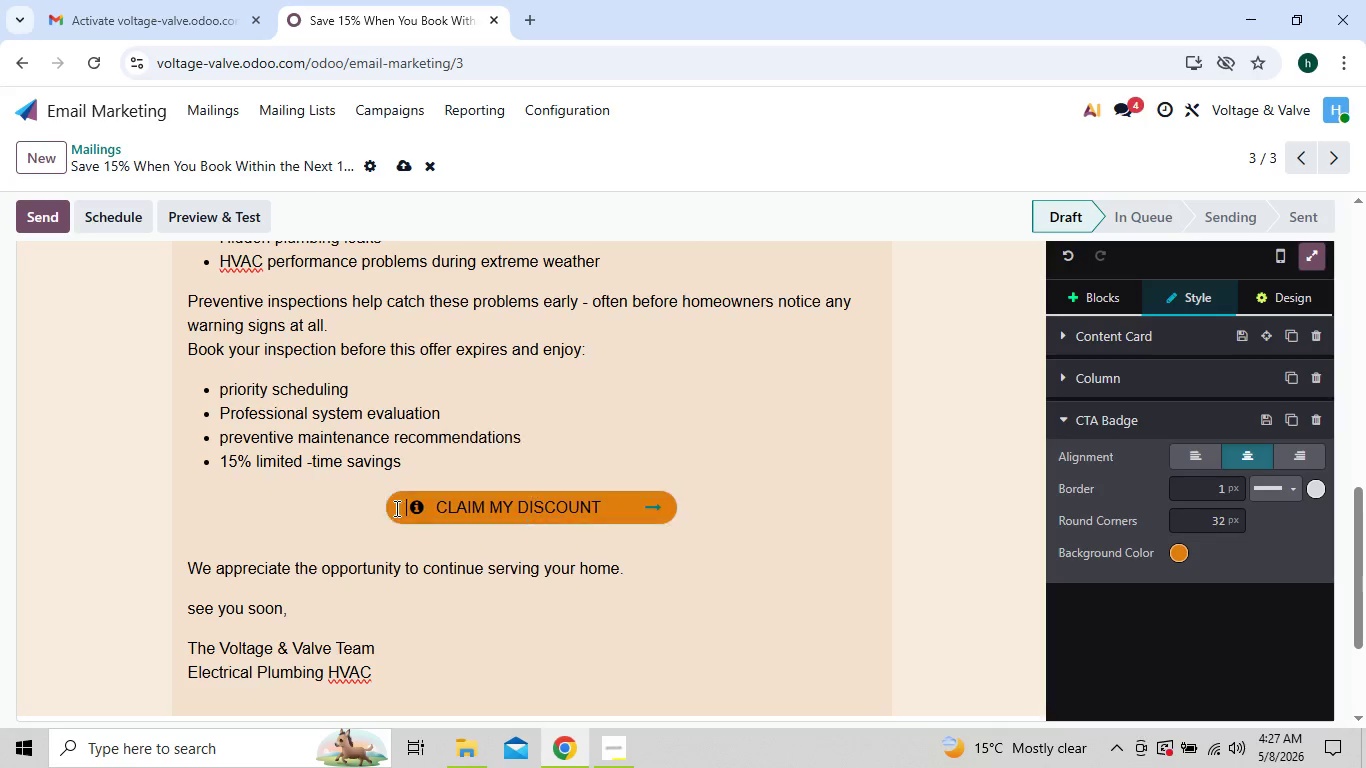 
key(Space)
 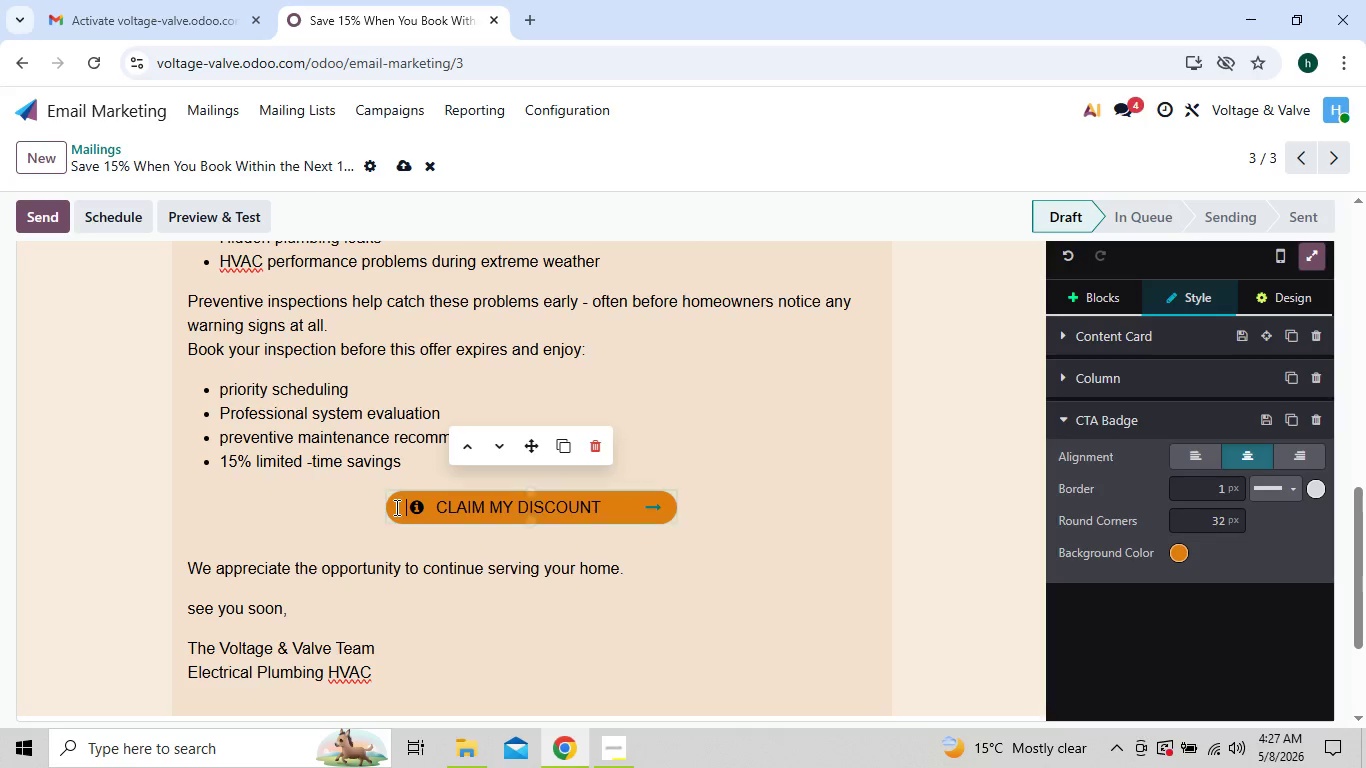 
key(Space)
 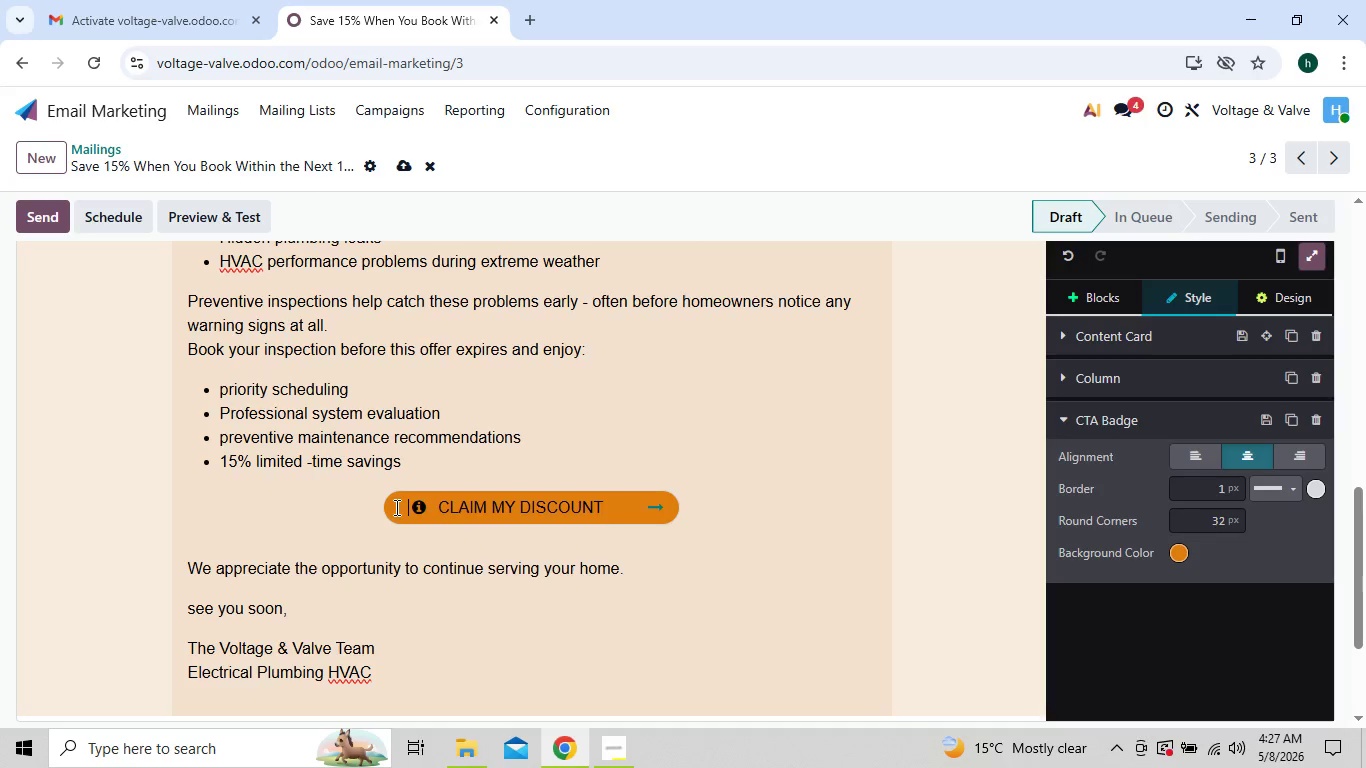 
key(Space)
 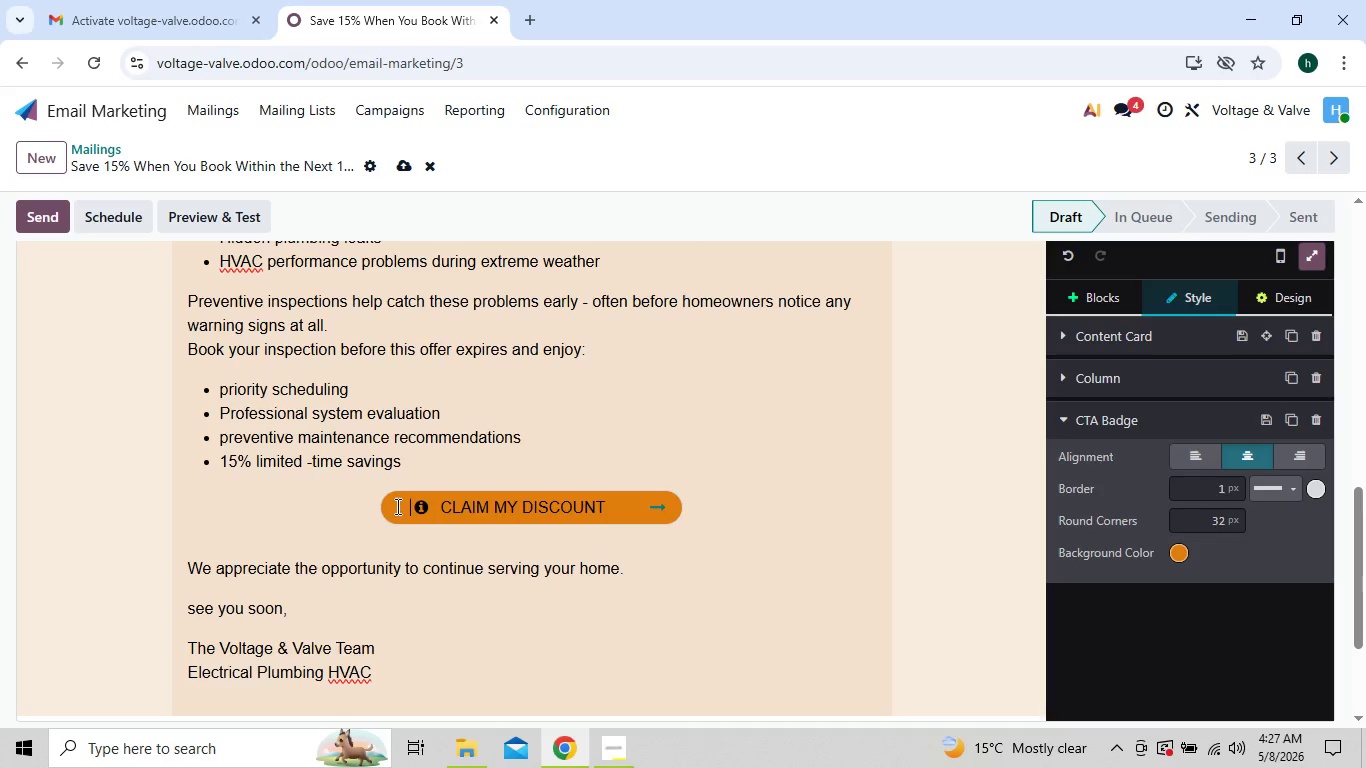 
key(Space)
 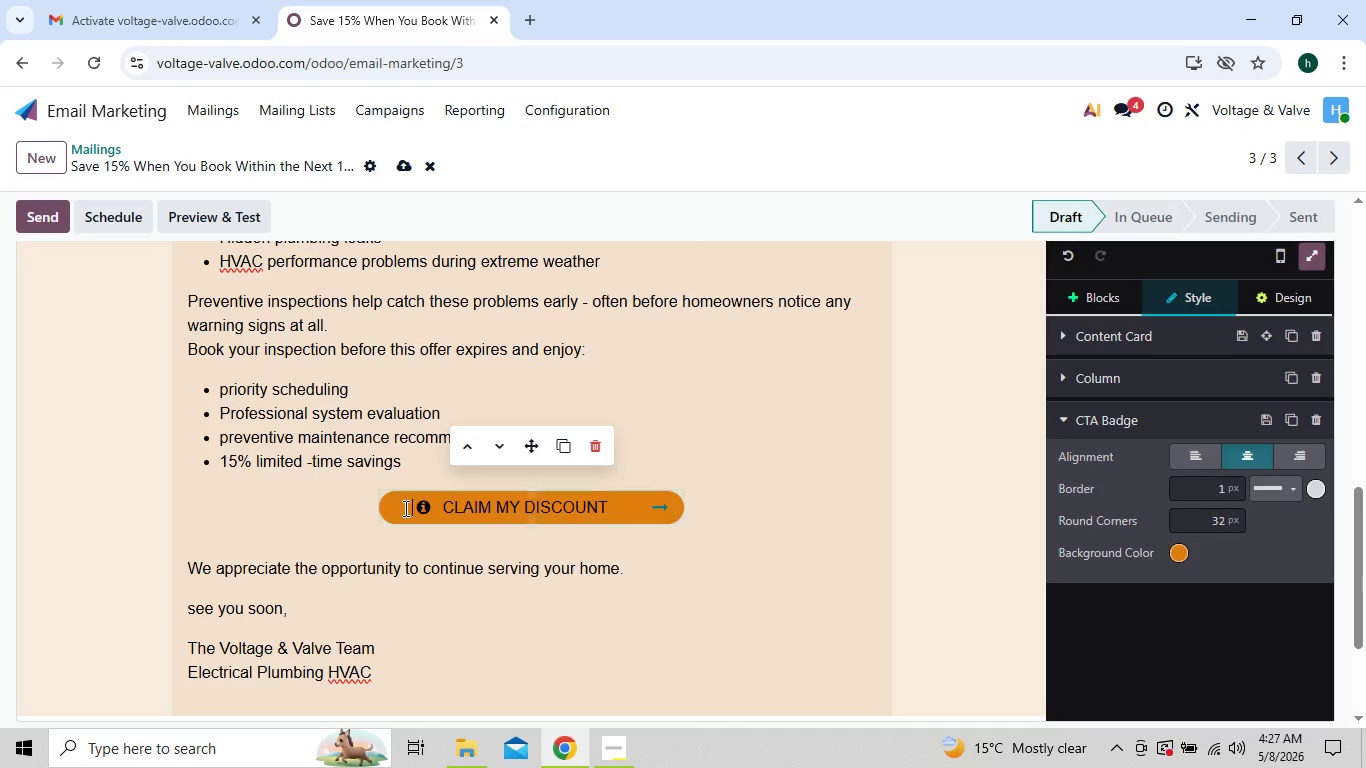 
key(Space)
 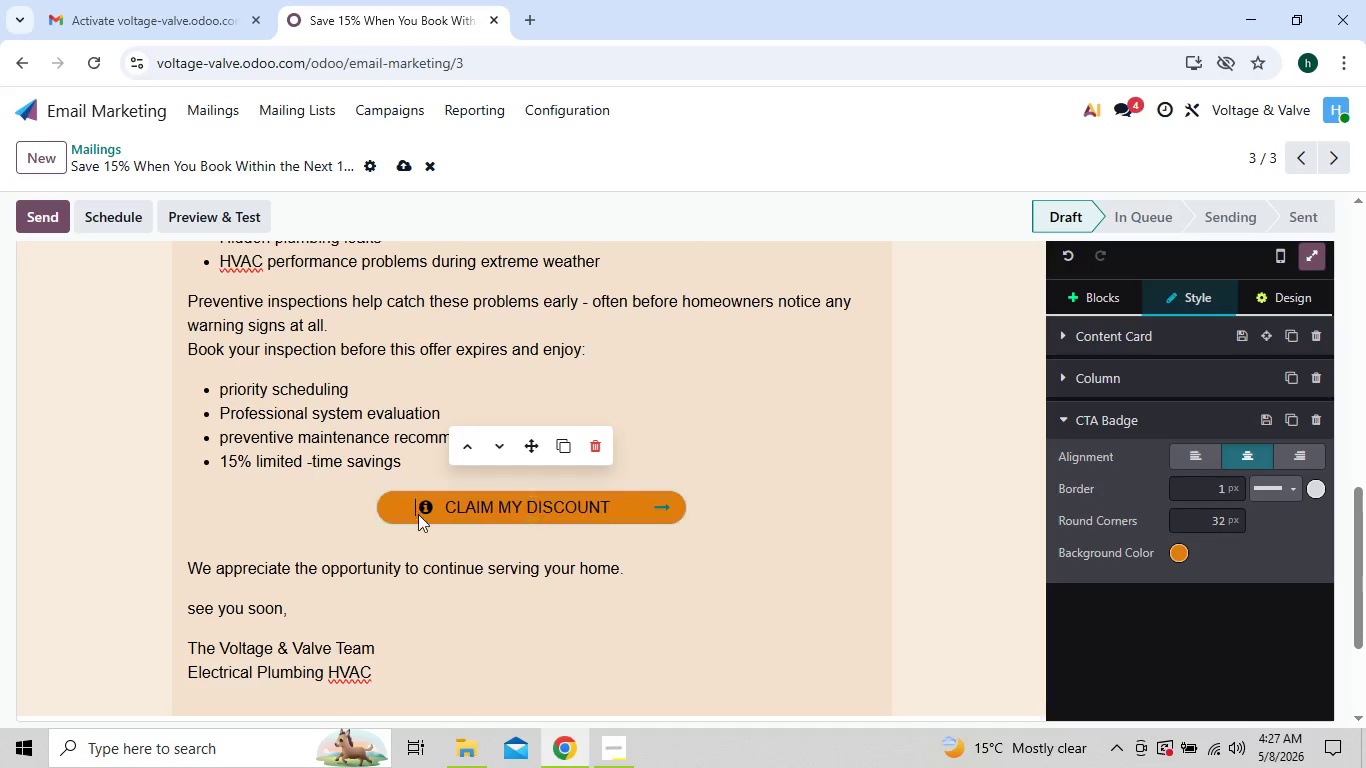 
key(Space)
 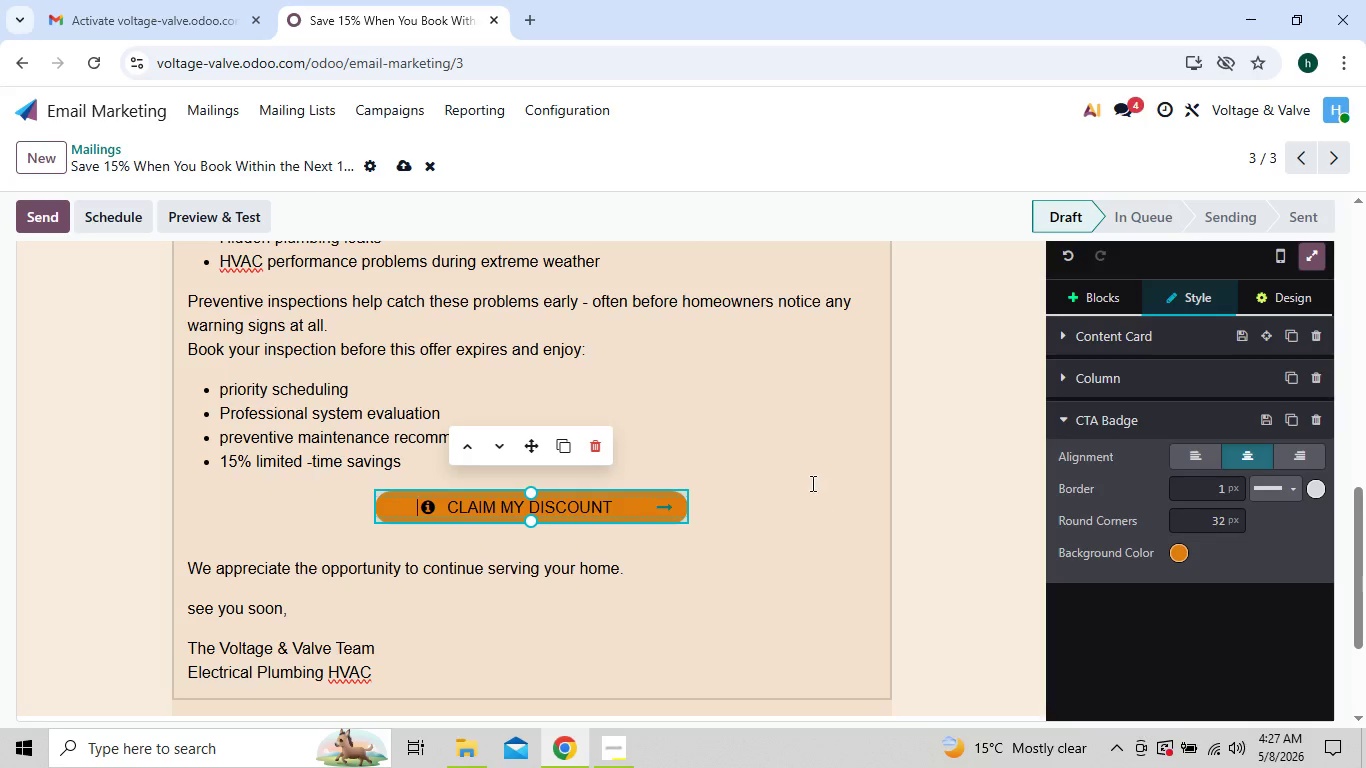 
left_click([811, 483])
 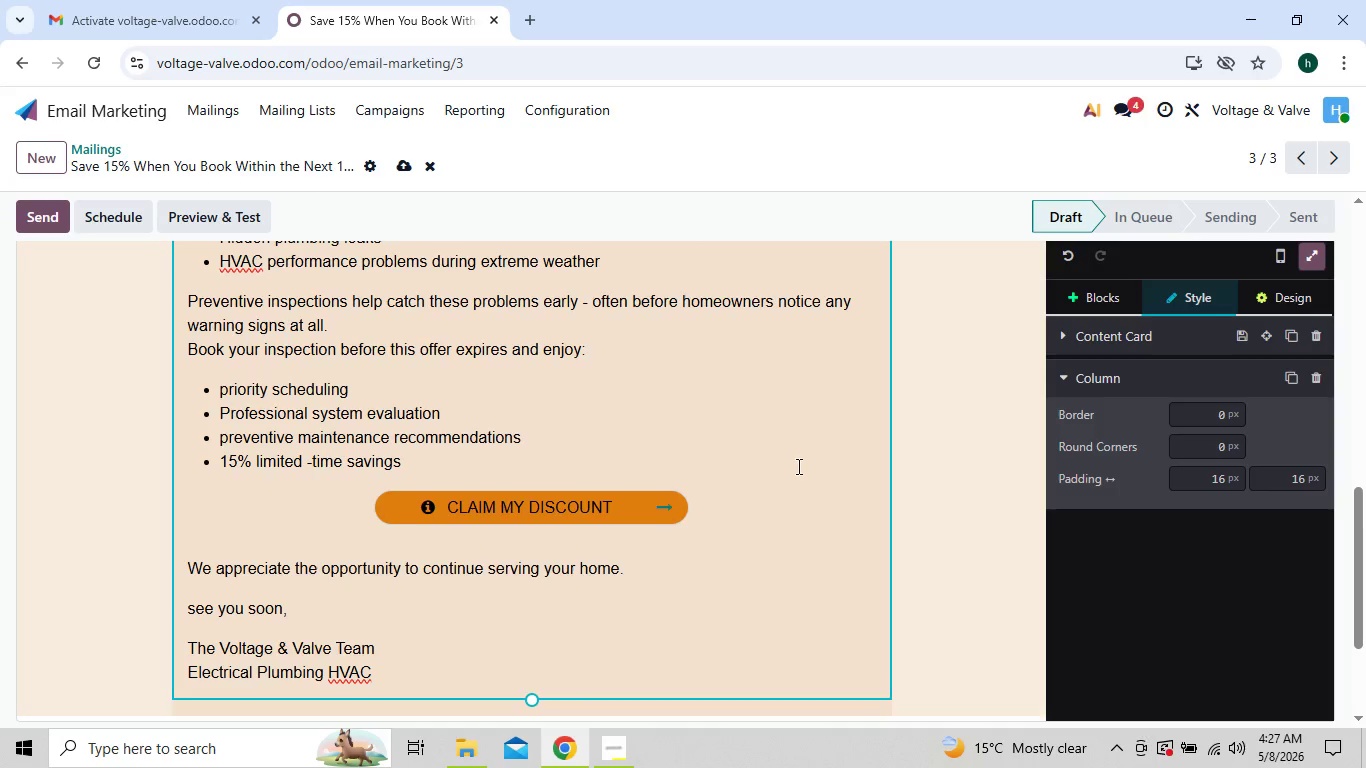 
scroll: coordinate [771, 495], scroll_direction: down, amount: 3.0
 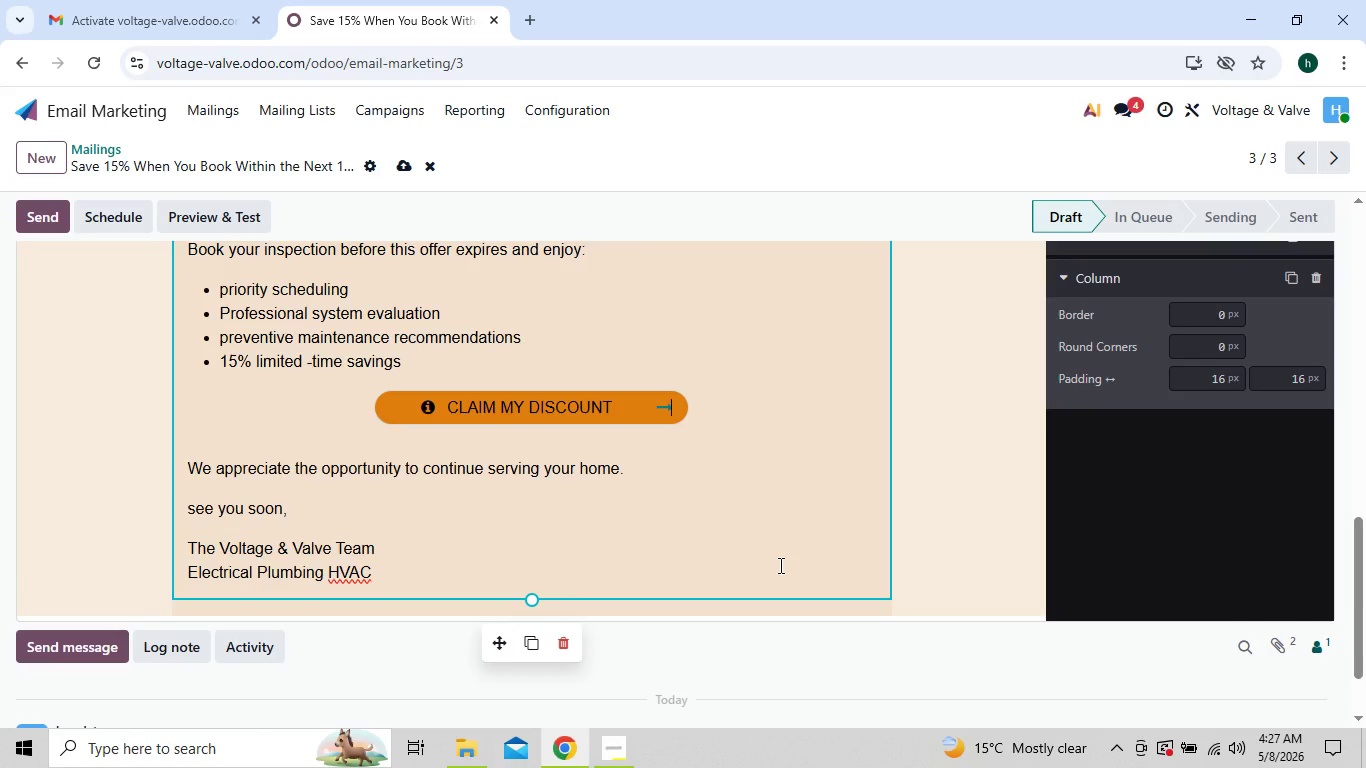 
scroll: coordinate [1119, 451], scroll_direction: up, amount: 8.0
 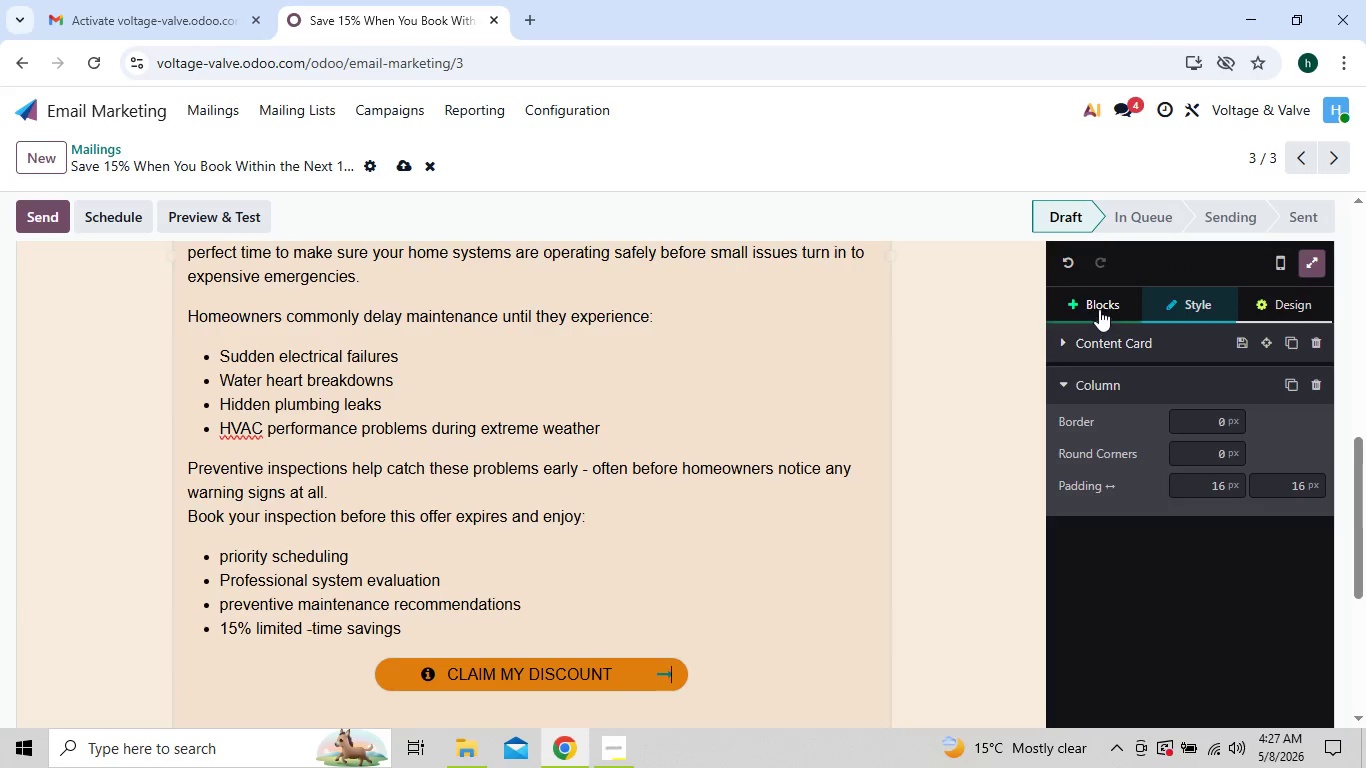 
left_click([1099, 309])
 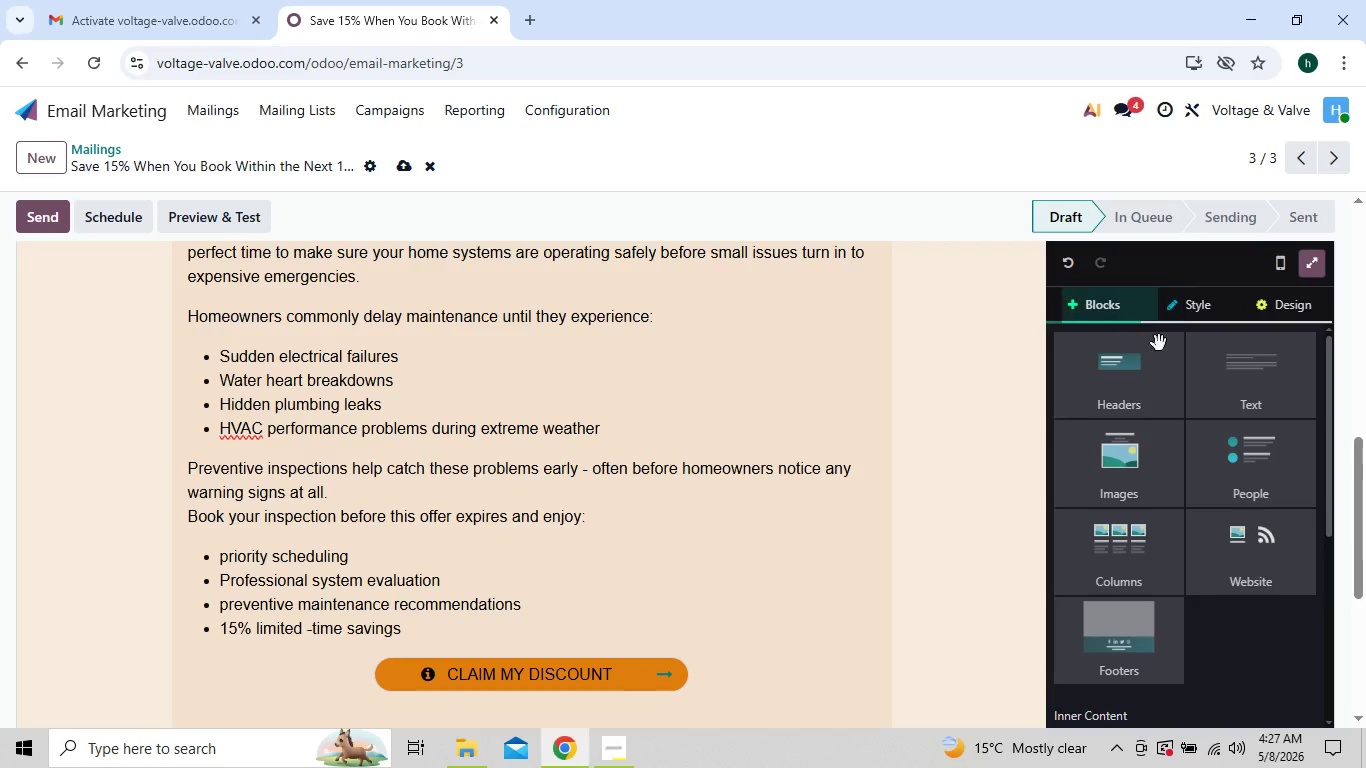 
scroll: coordinate [1209, 600], scroll_direction: down, amount: 20.0
 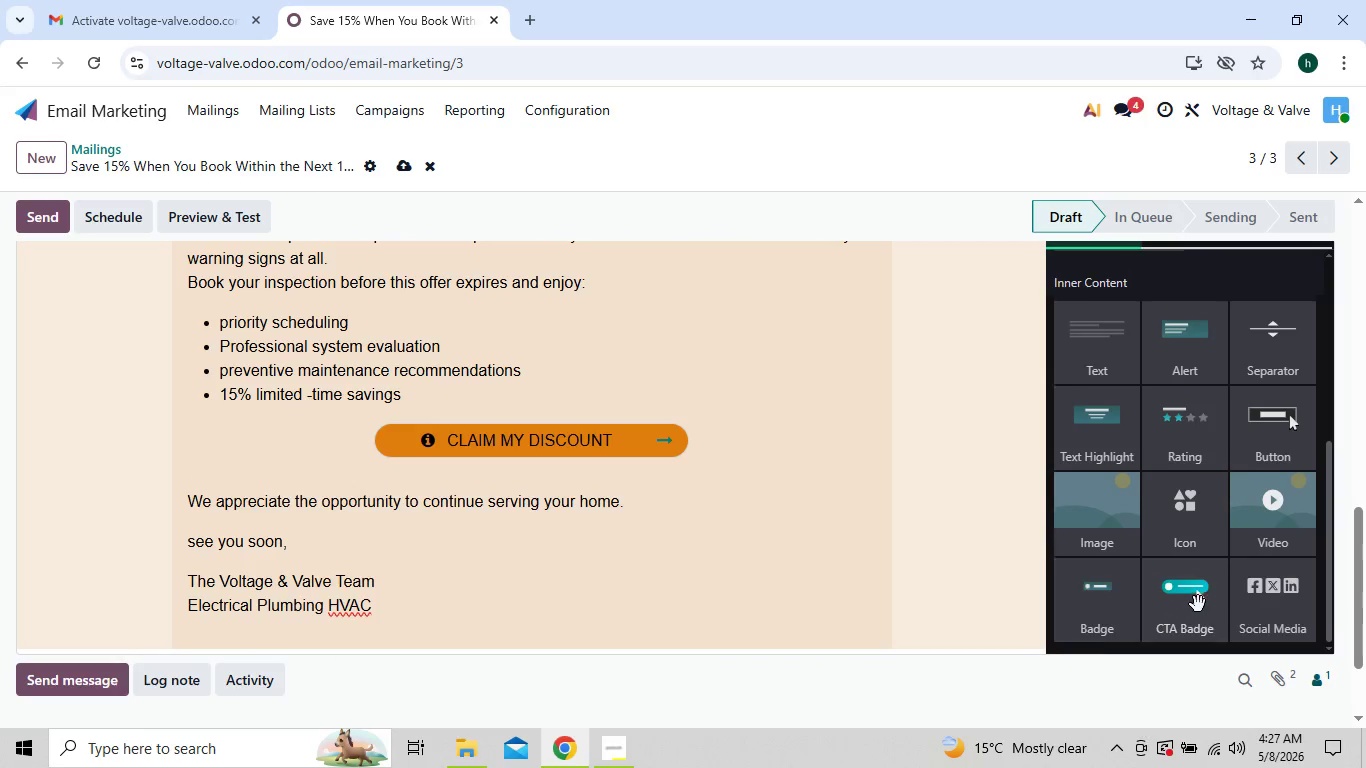 
scroll: coordinate [1192, 529], scroll_direction: up, amount: 7.0
 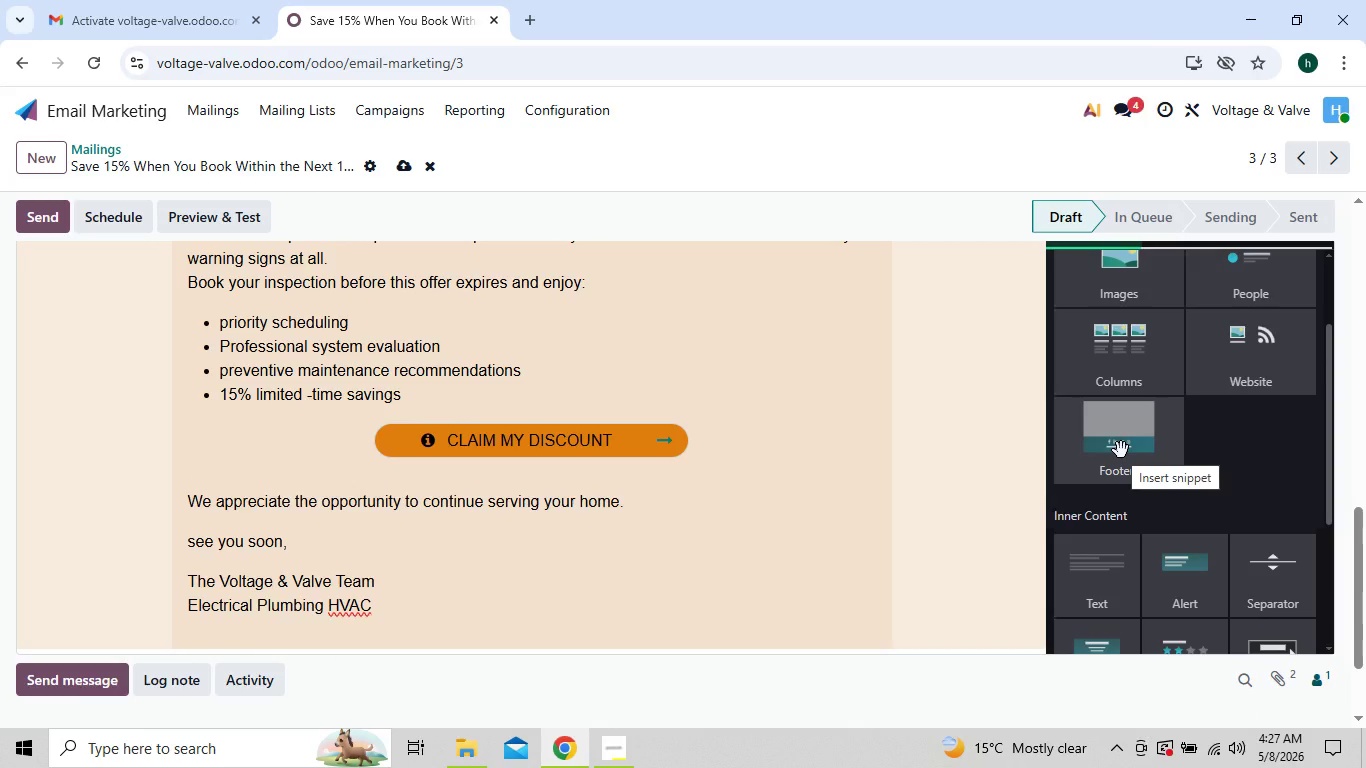 
wait(5.52)
 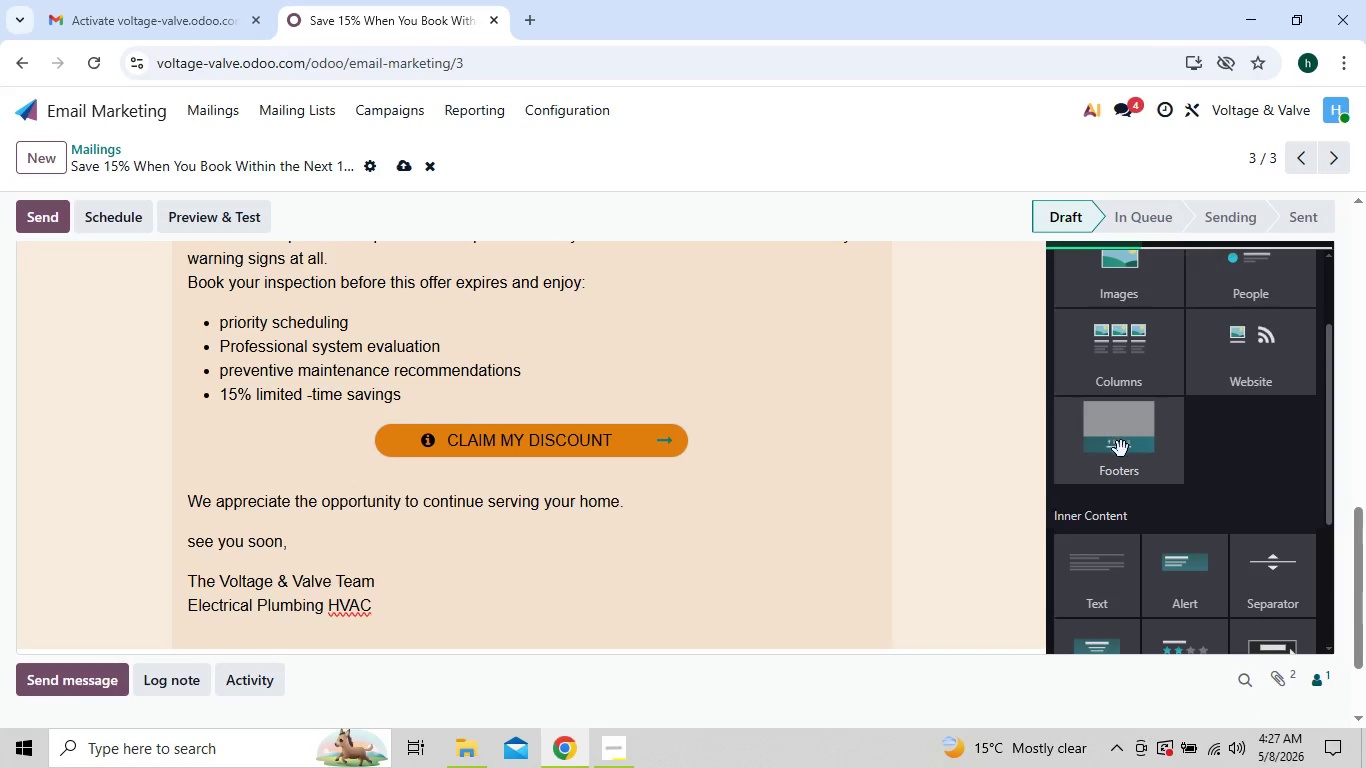 
left_click([1121, 450])
 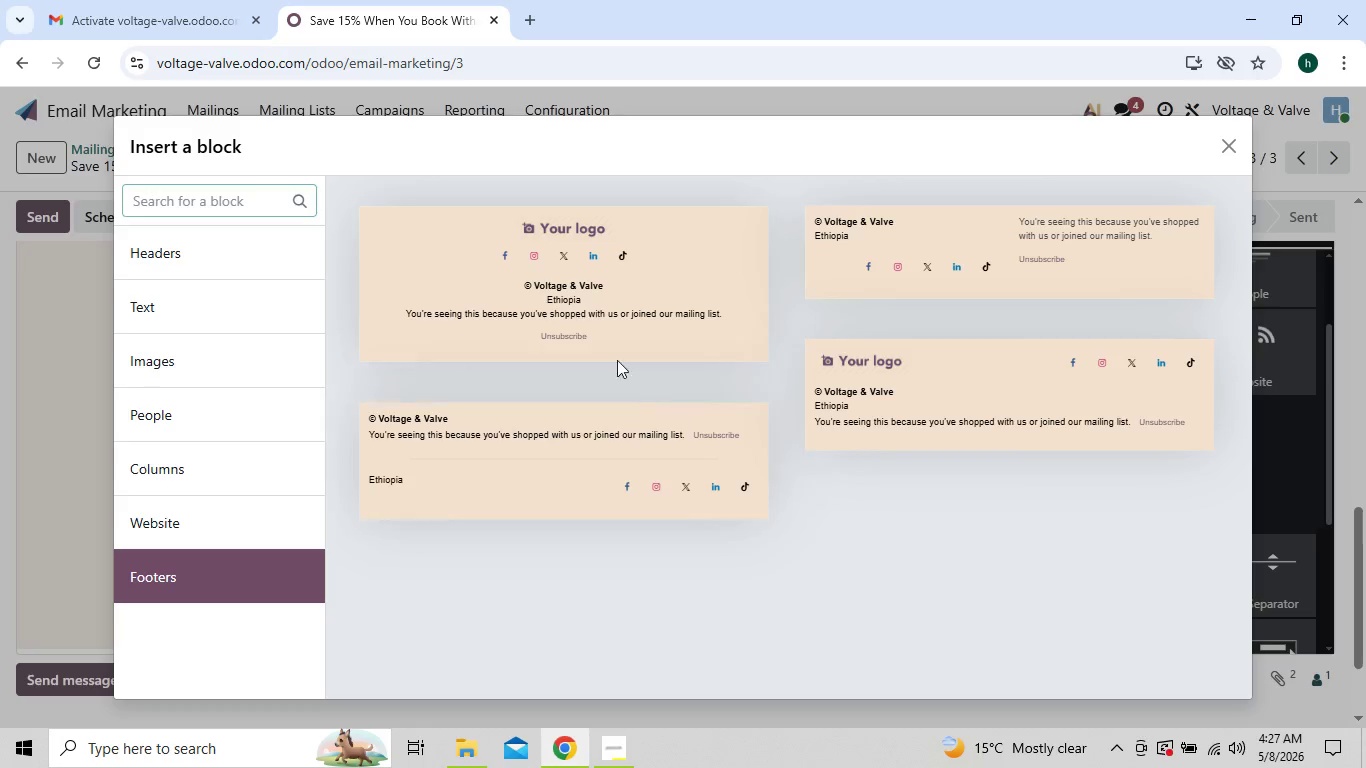 
left_click([1006, 232])
 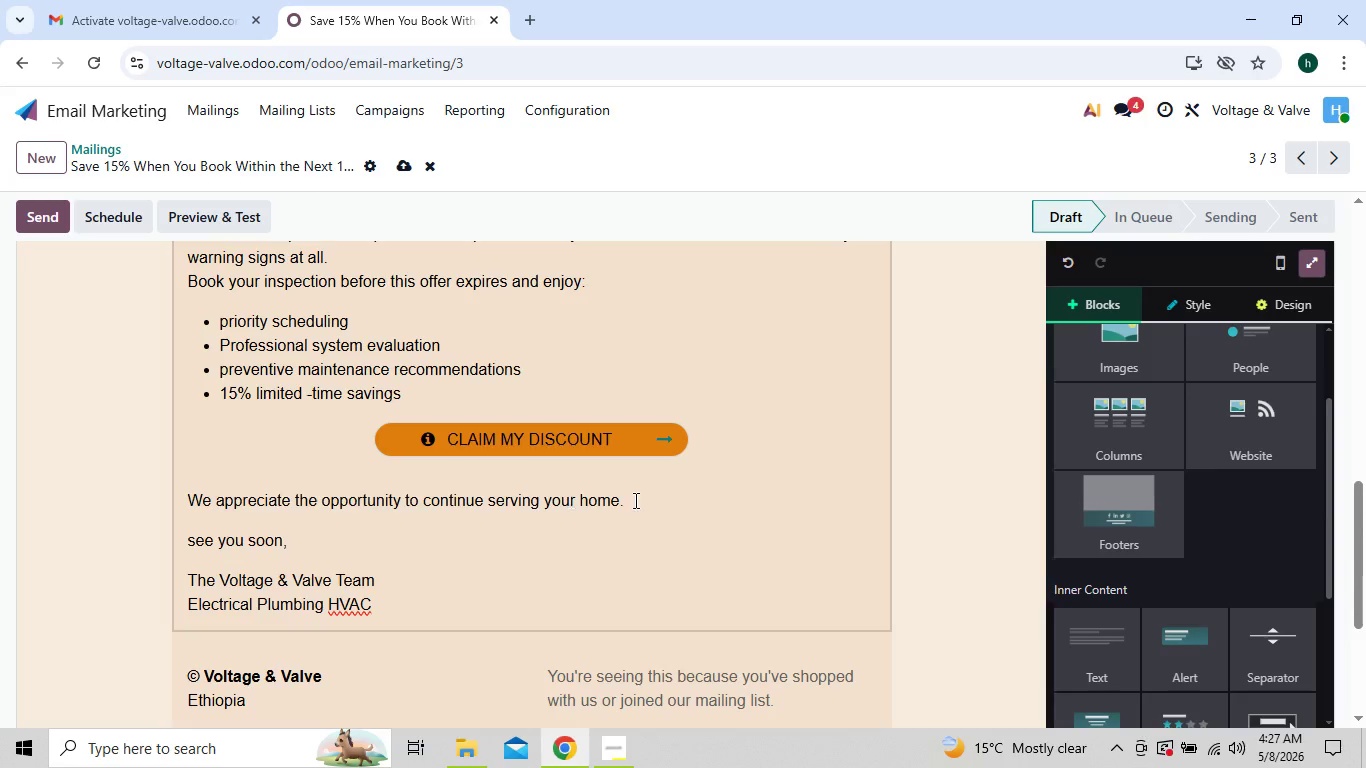 
scroll: coordinate [687, 490], scroll_direction: down, amount: 2.0
 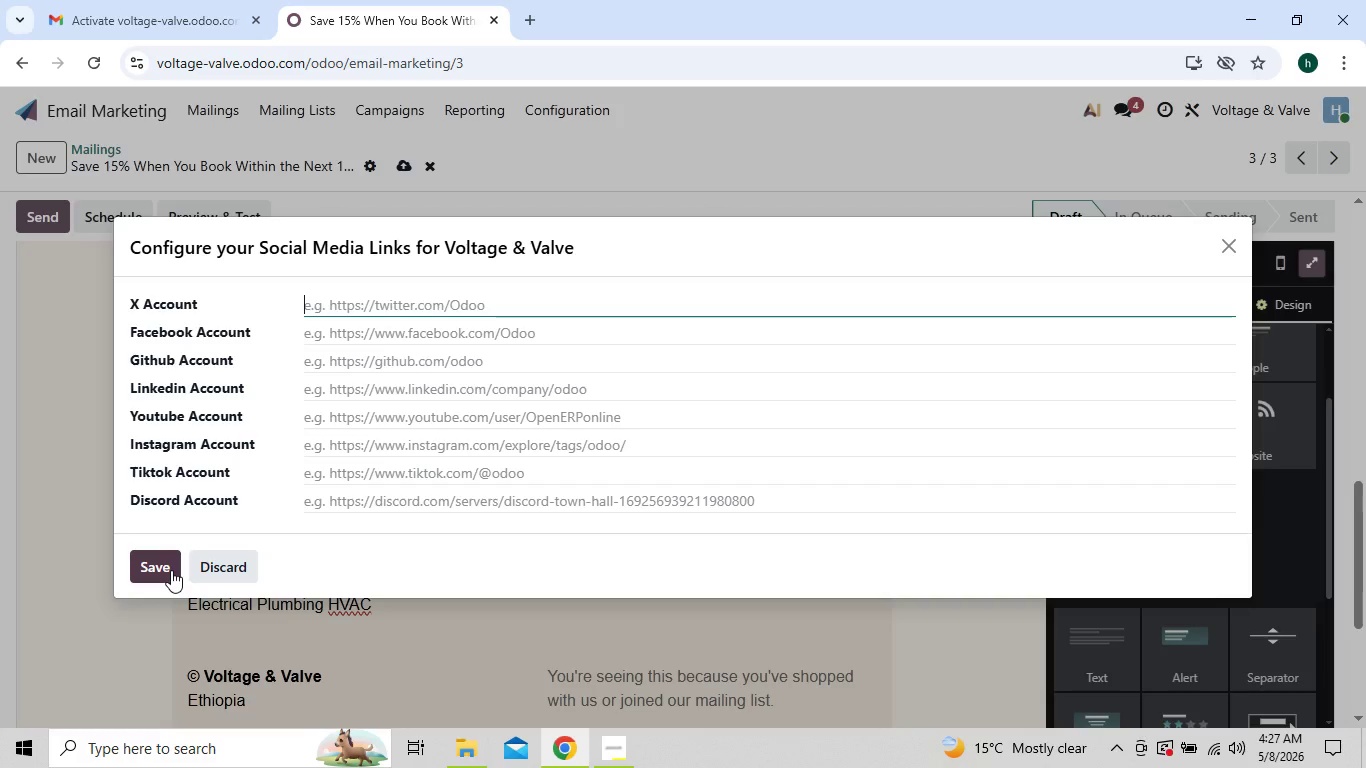 
left_click([164, 567])
 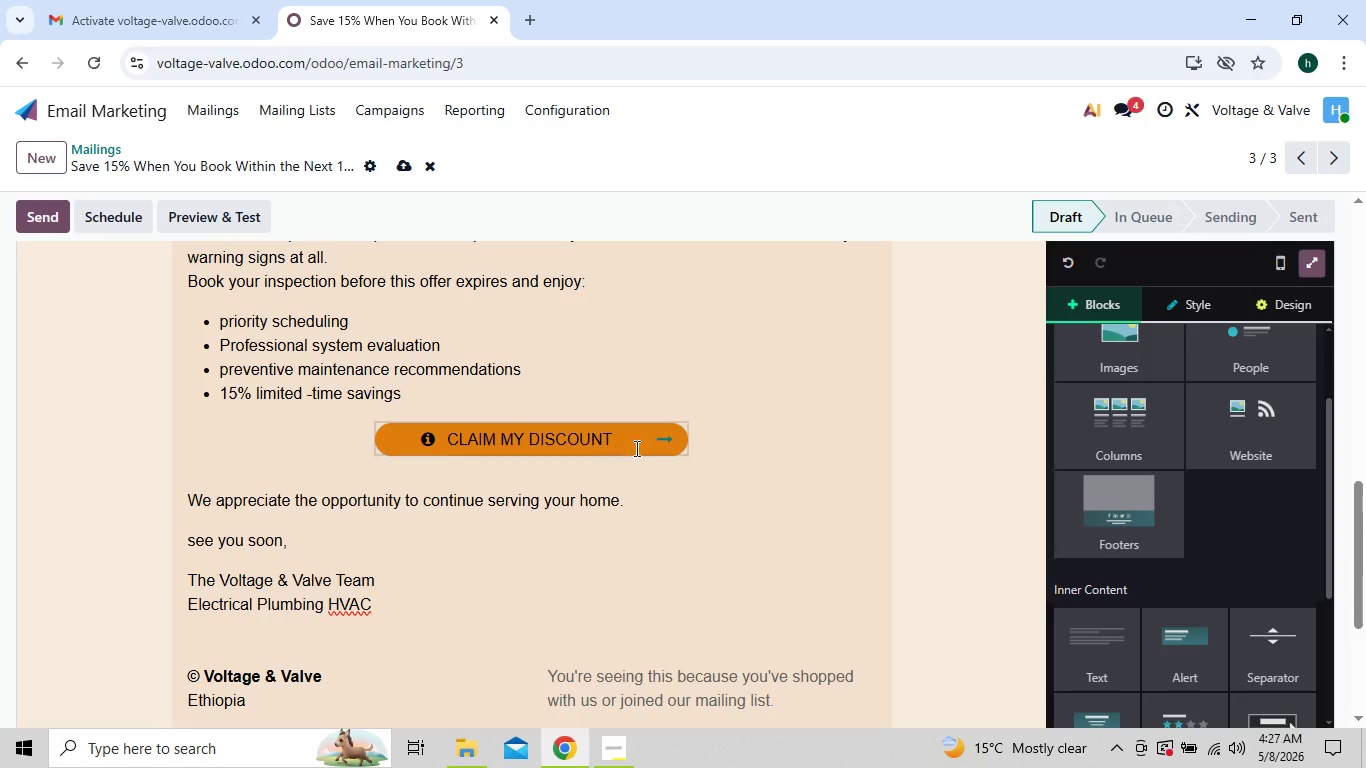 
scroll: coordinate [657, 445], scroll_direction: down, amount: 7.0
 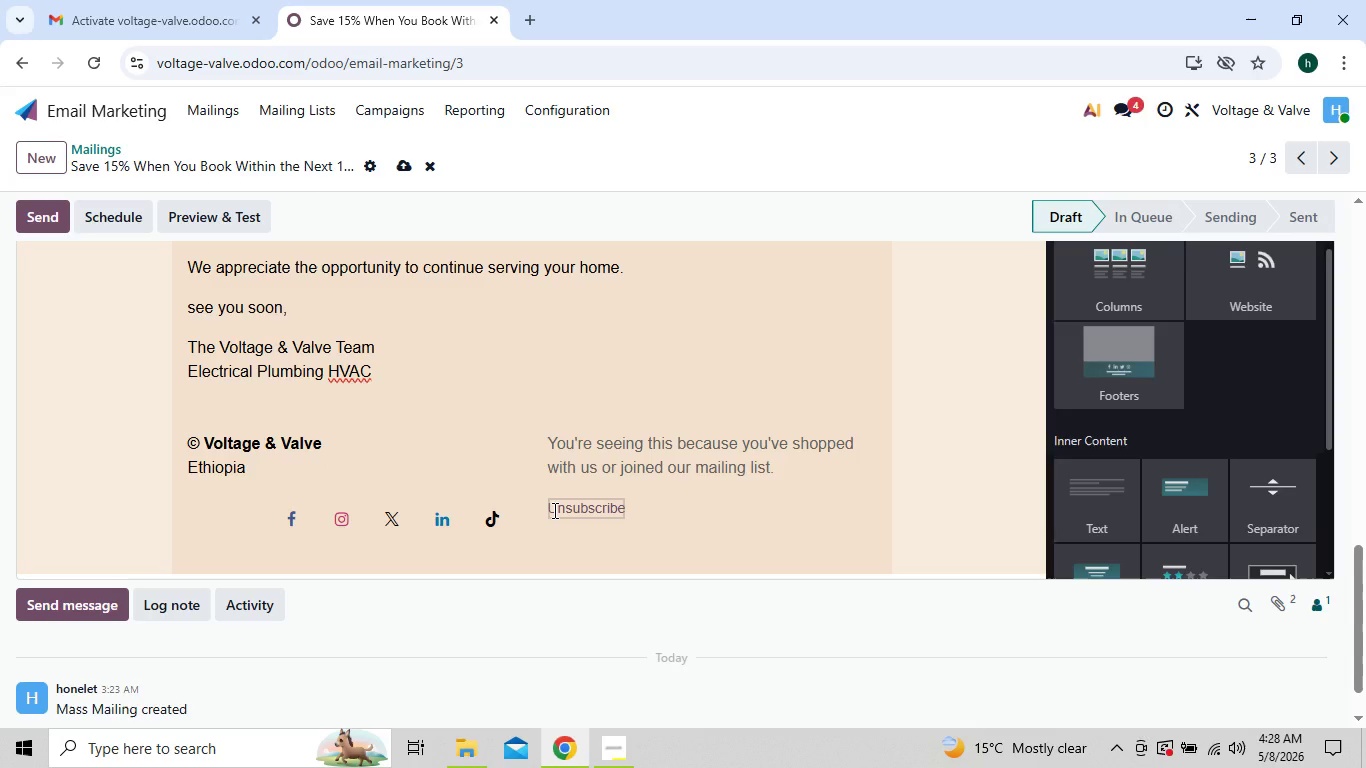 
wait(10.41)
 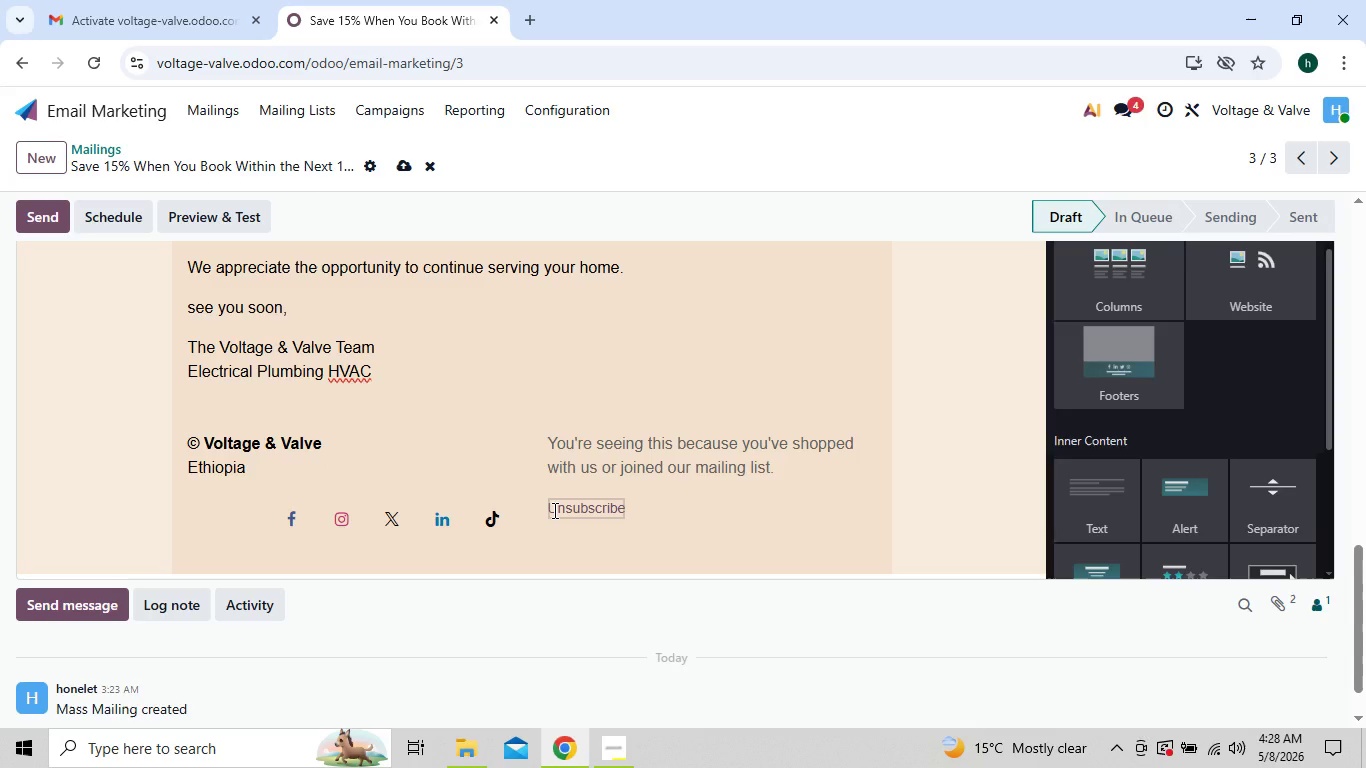 
left_click_drag(start_coordinate=[552, 507], to_coordinate=[625, 500])
 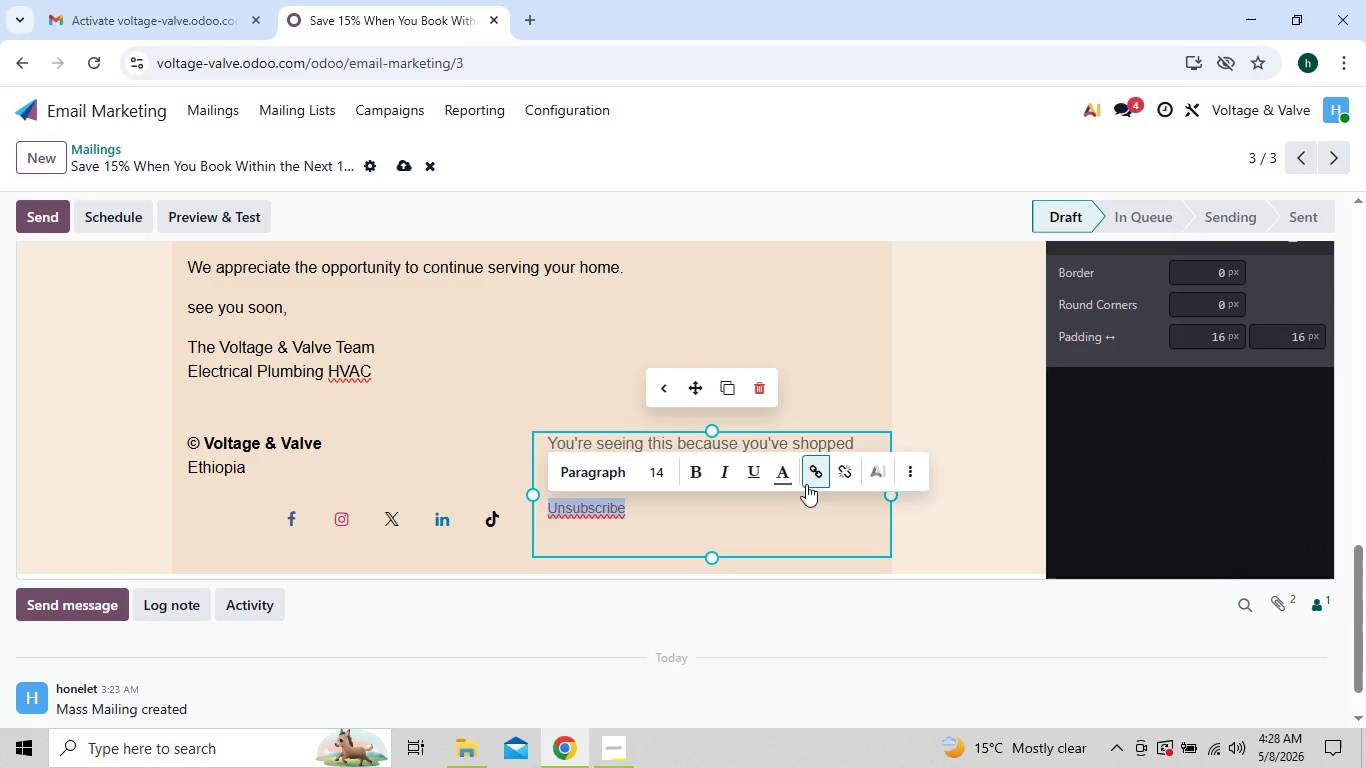 
left_click([789, 479])
 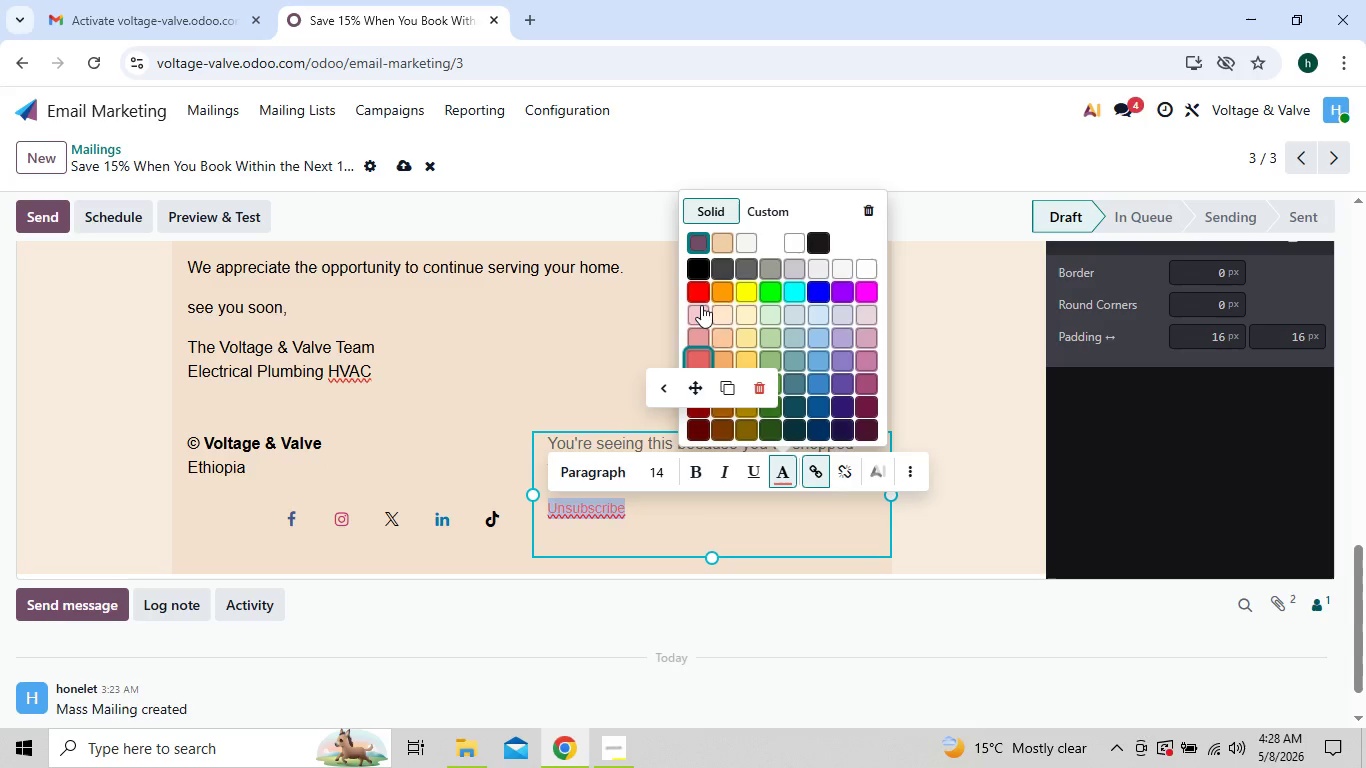 
left_click([699, 298])
 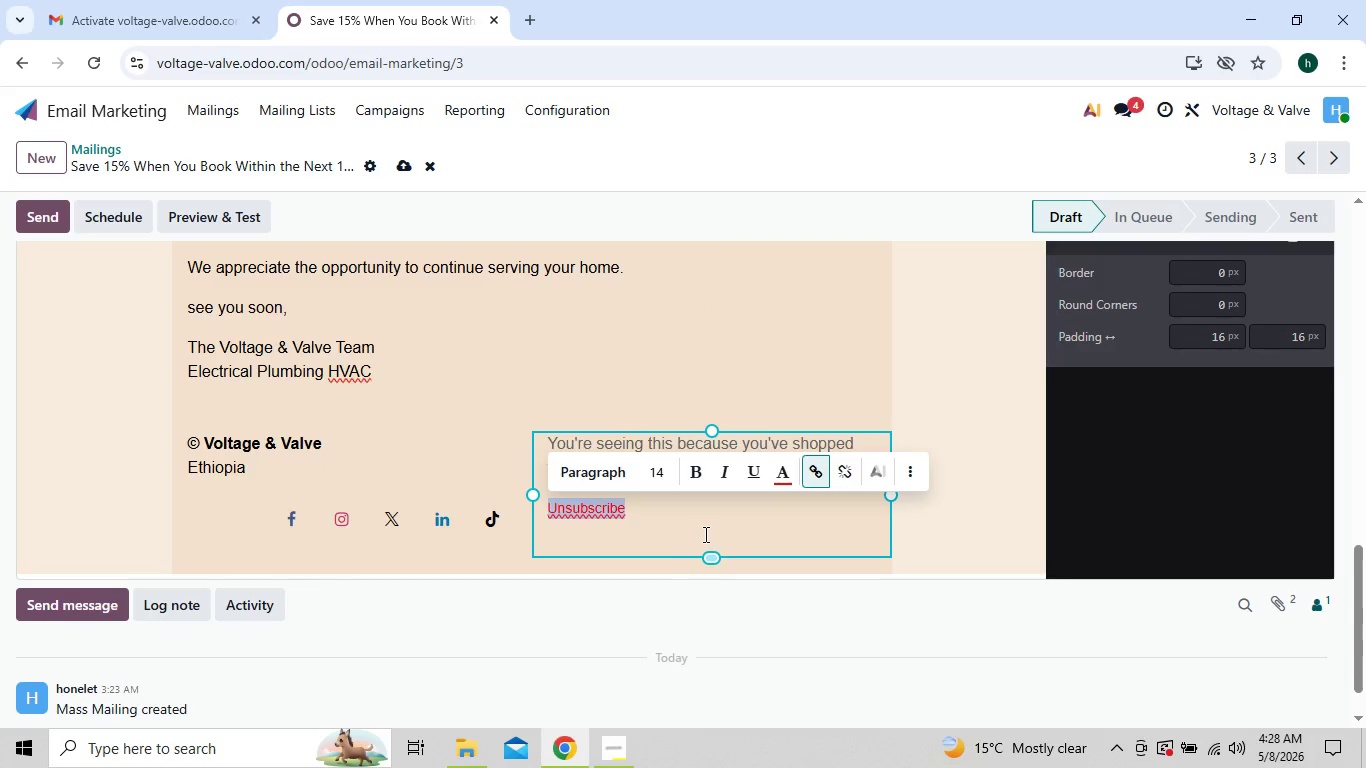 
left_click([704, 534])
 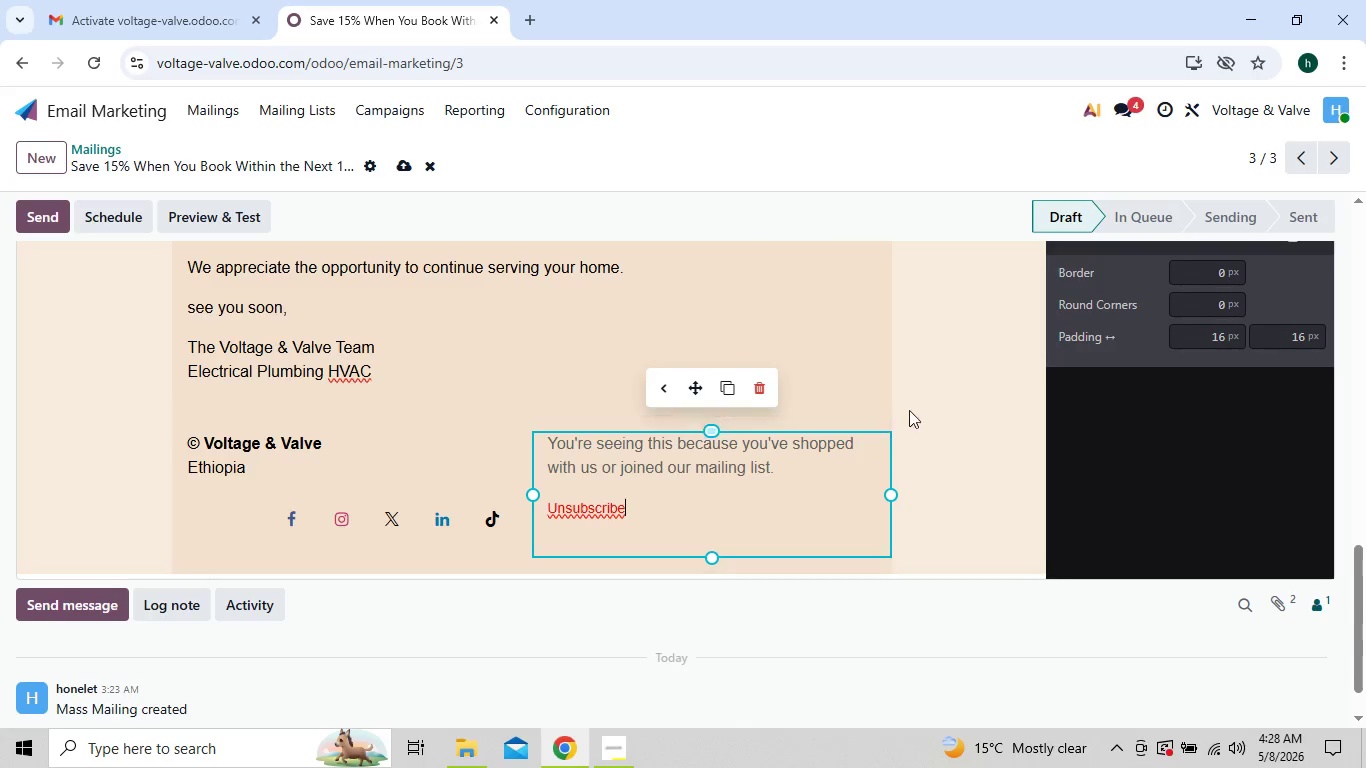 
left_click([933, 393])
 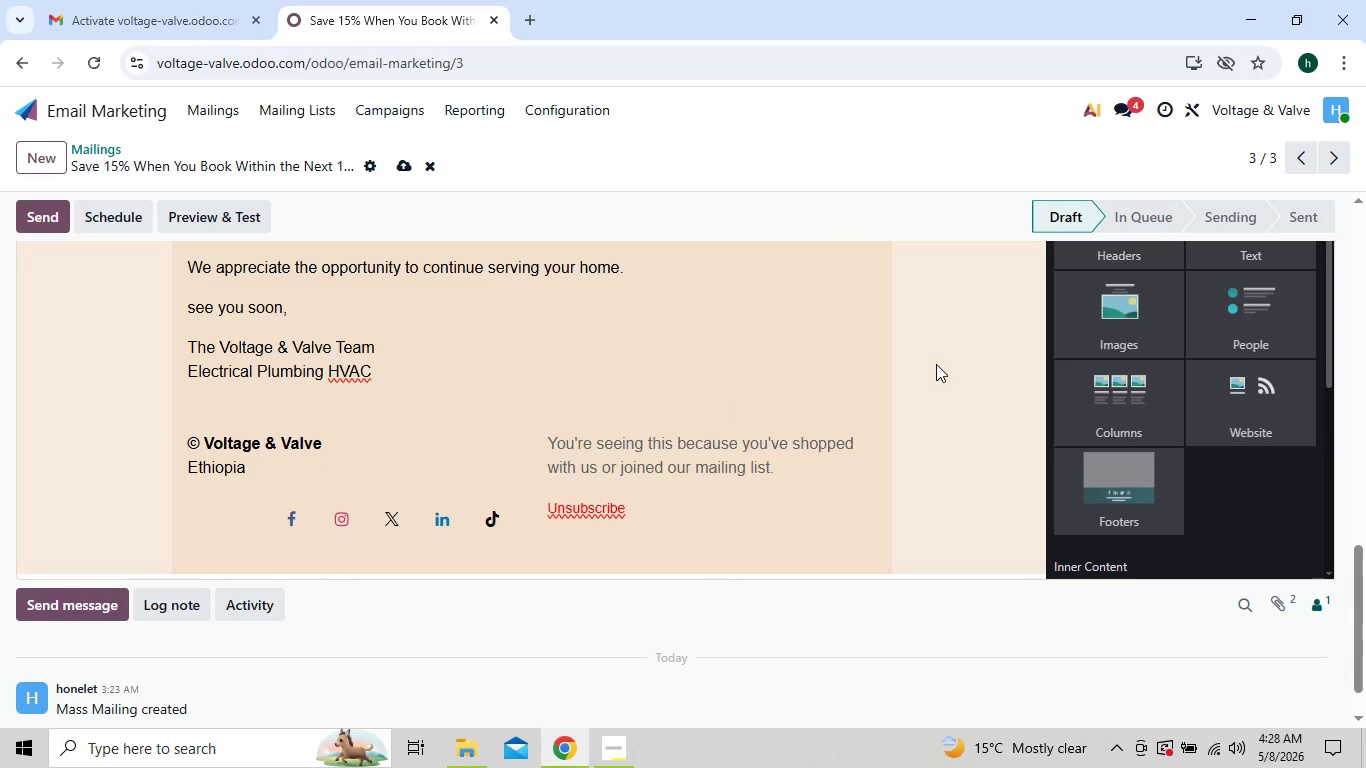 
scroll: coordinate [940, 364], scroll_direction: up, amount: 5.0
 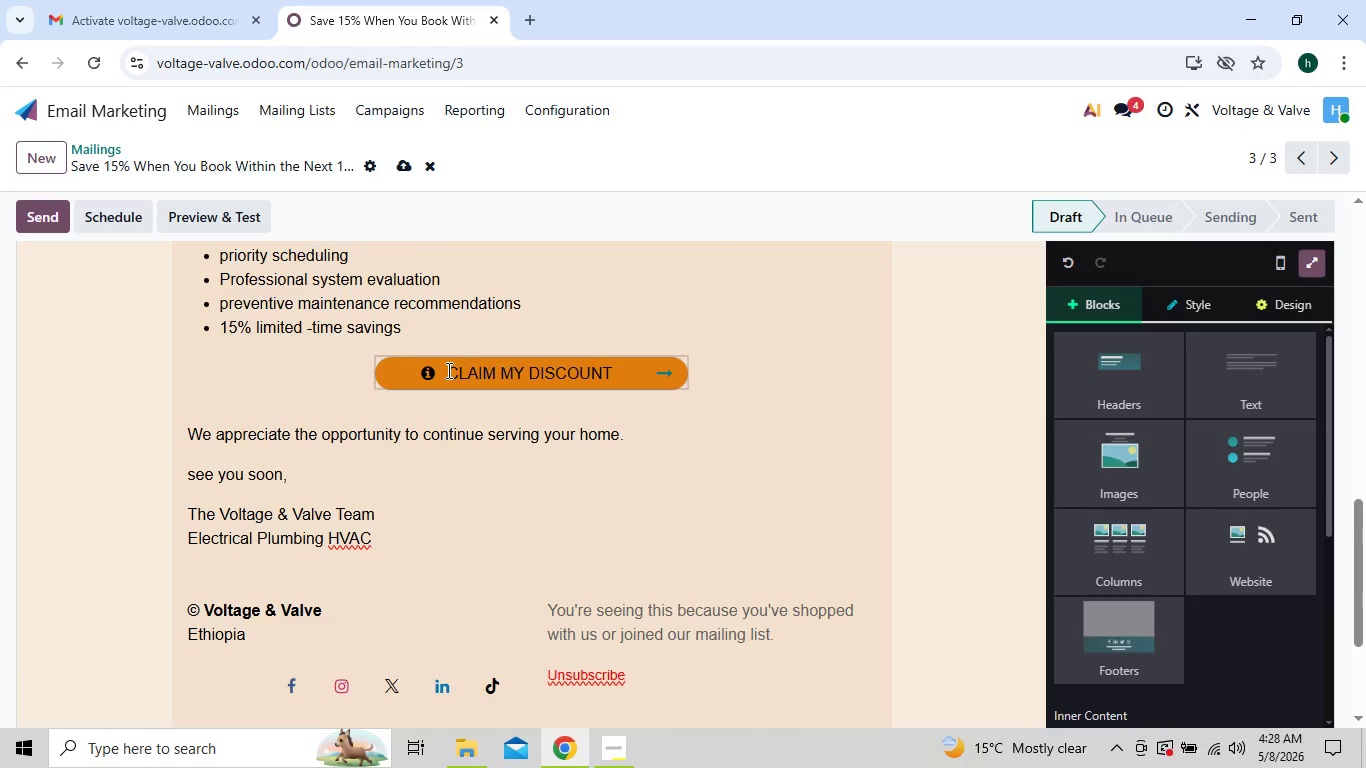 
left_click_drag(start_coordinate=[447, 370], to_coordinate=[609, 367])
 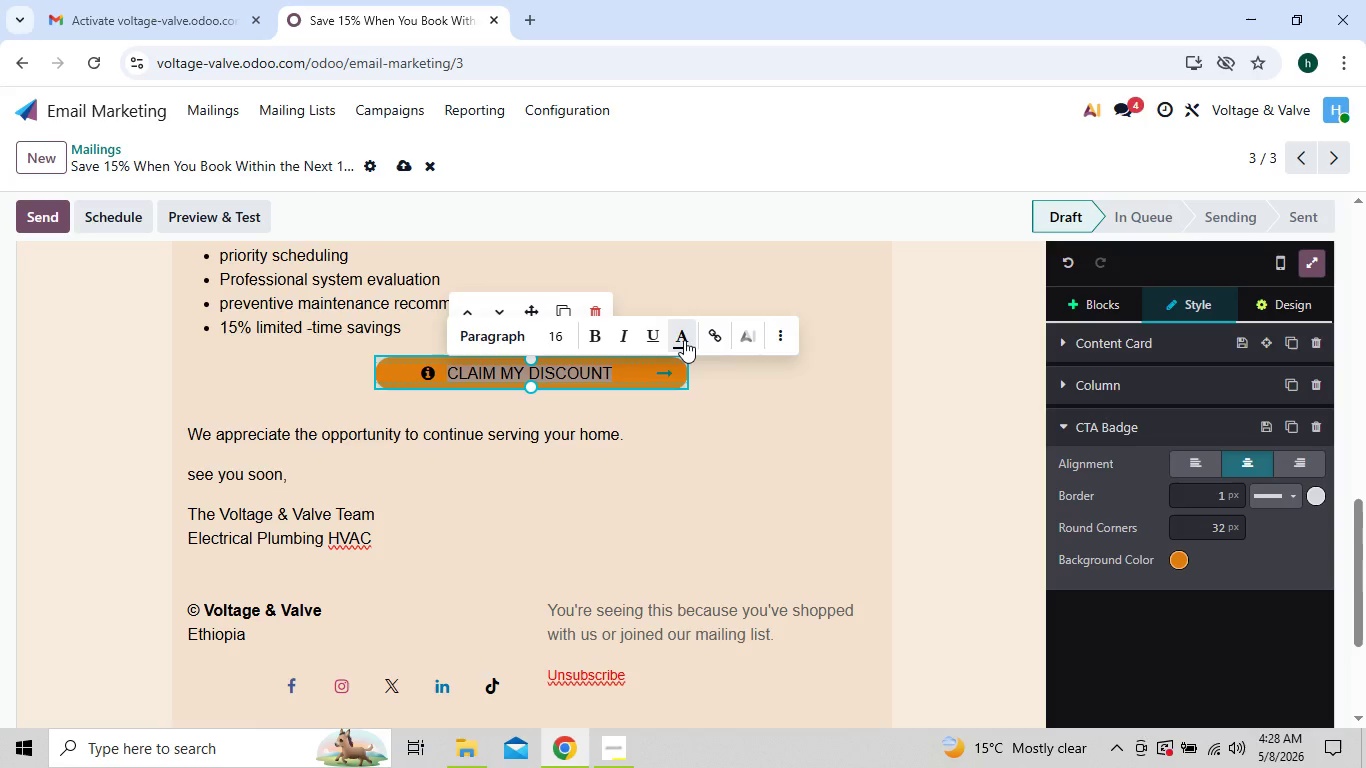 
left_click([684, 340])
 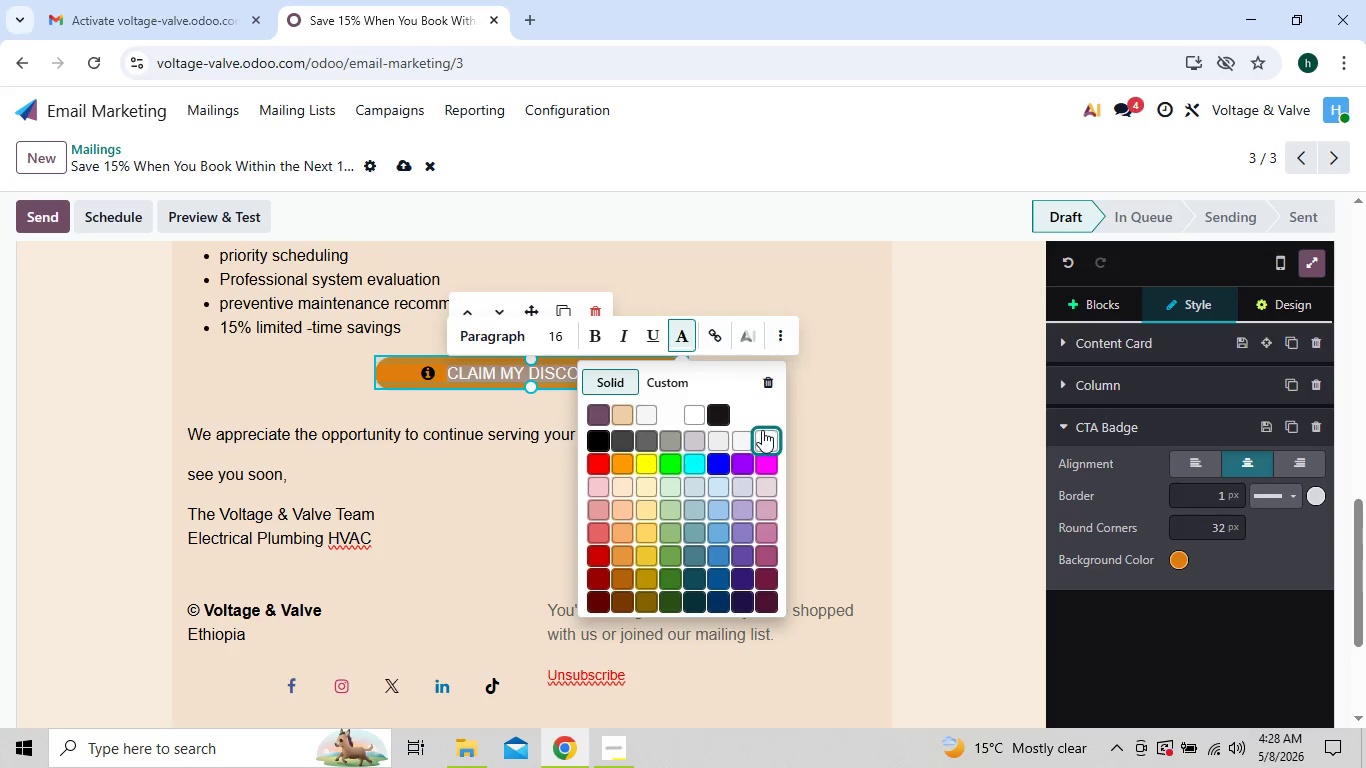 
left_click([762, 430])
 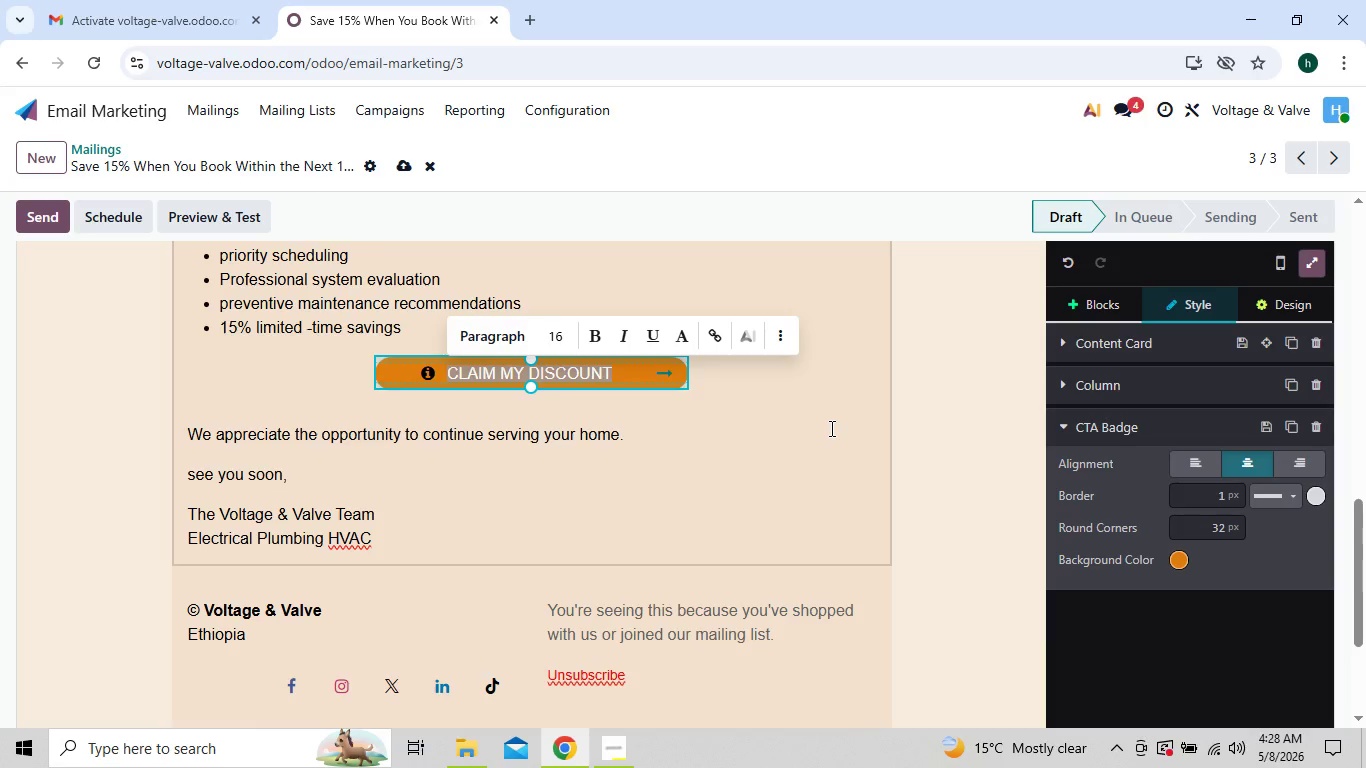 
left_click([831, 427])
 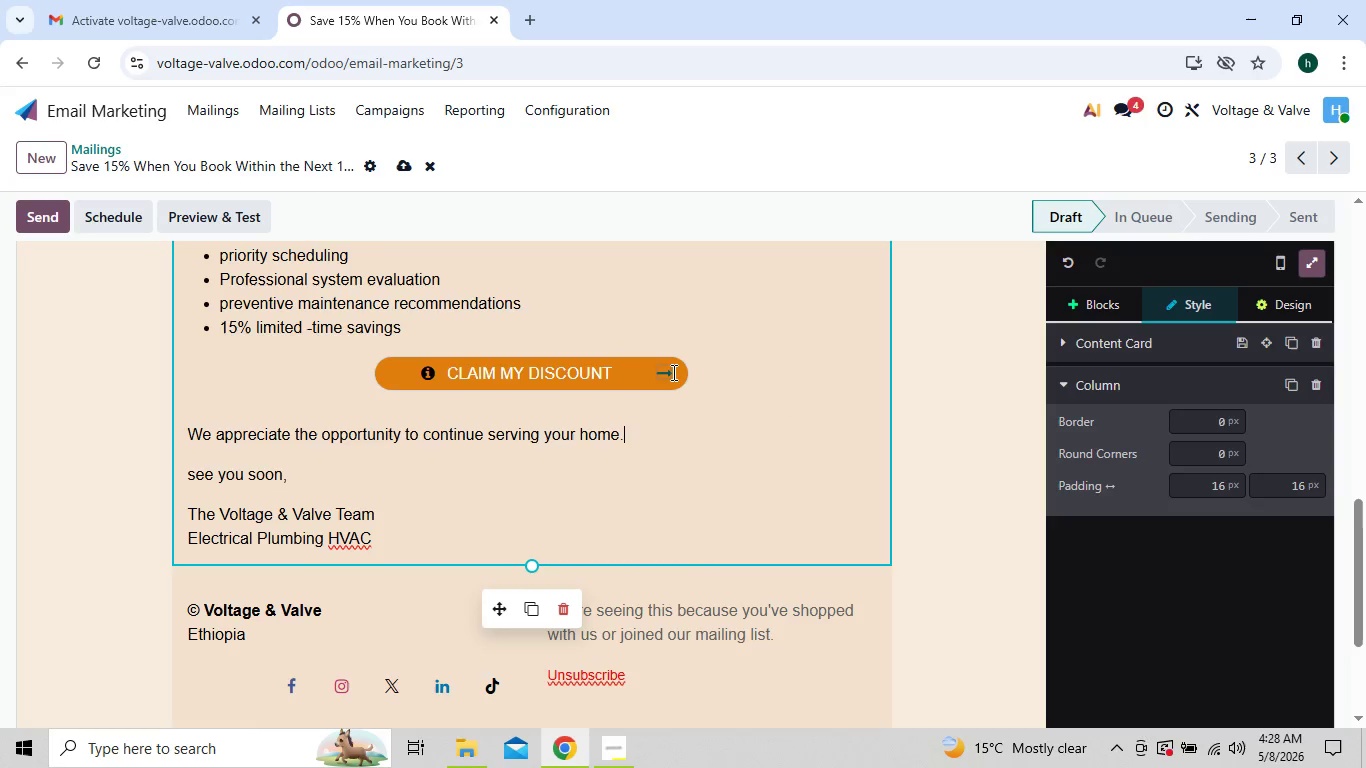 
left_click([678, 372])
 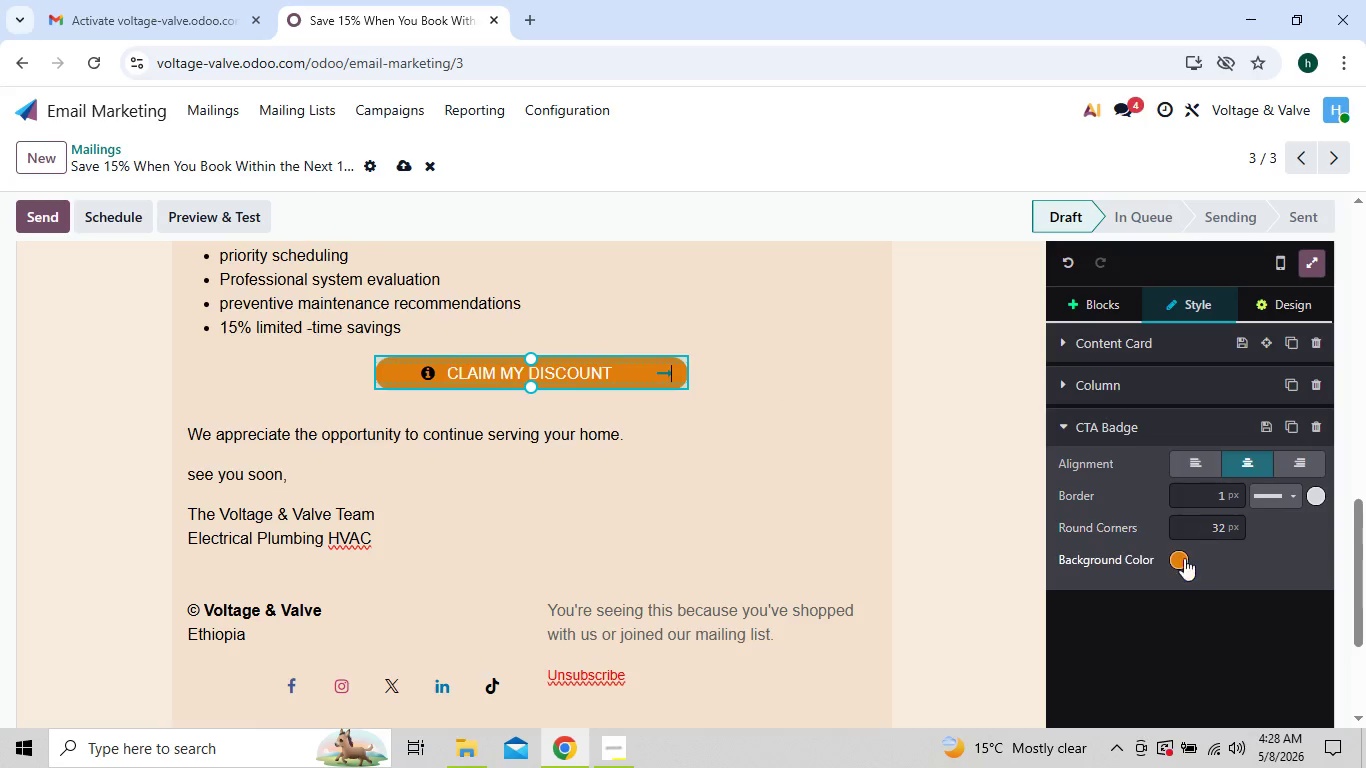 
left_click([1175, 549])
 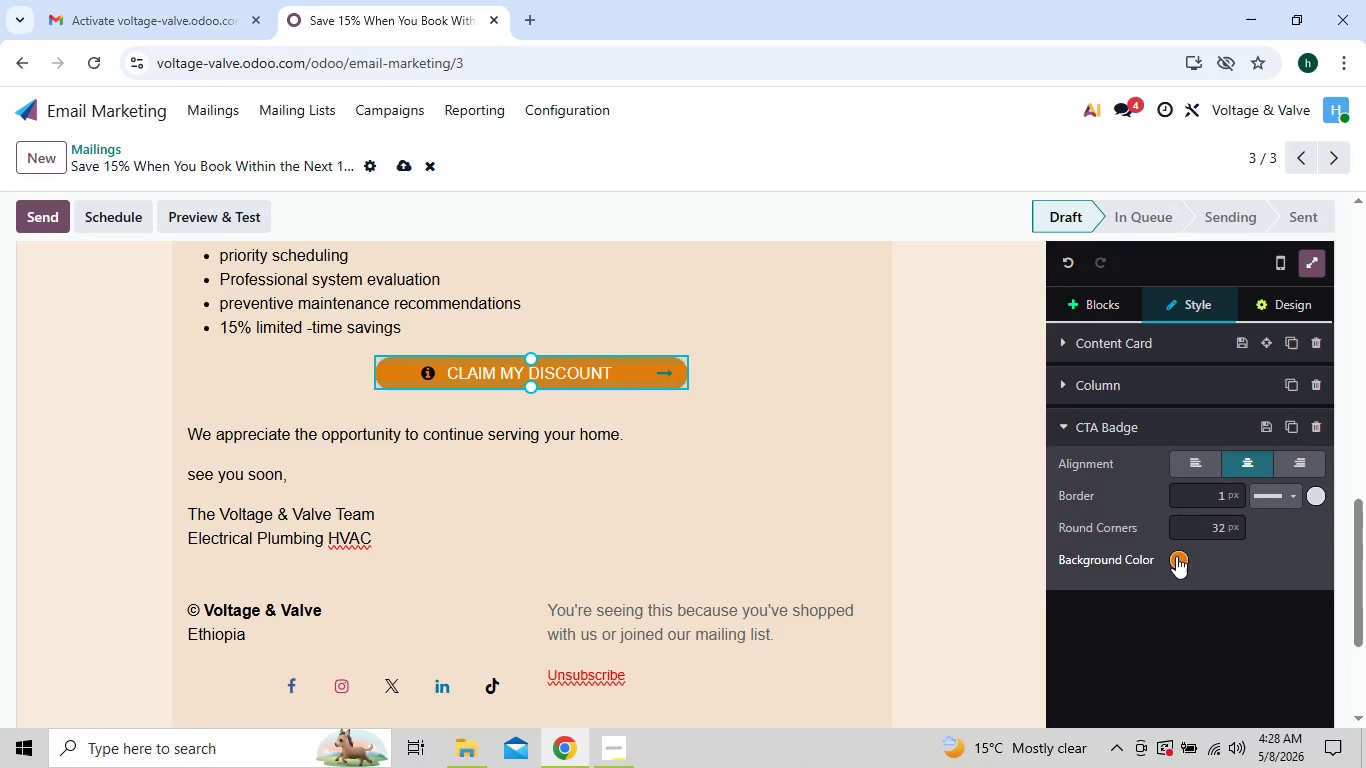 
left_click([1176, 556])
 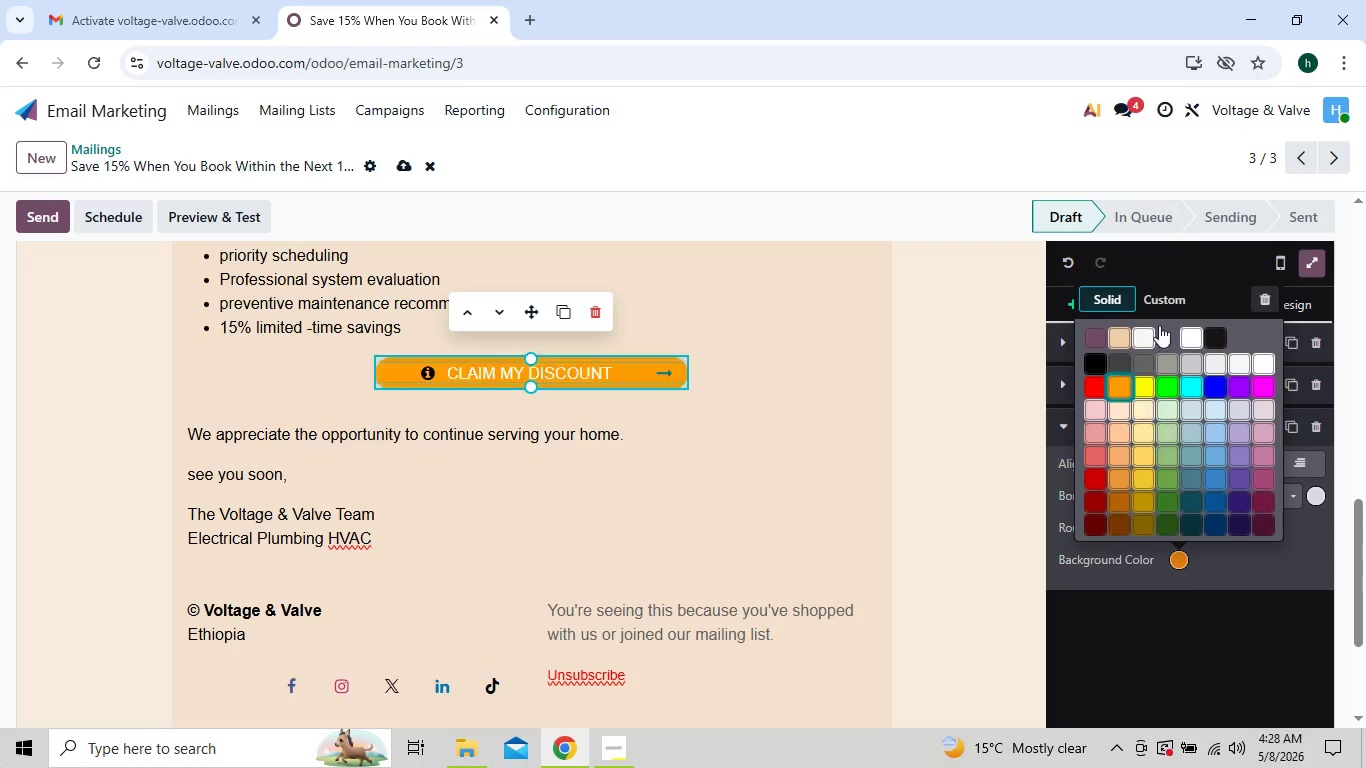 
left_click([1165, 294])
 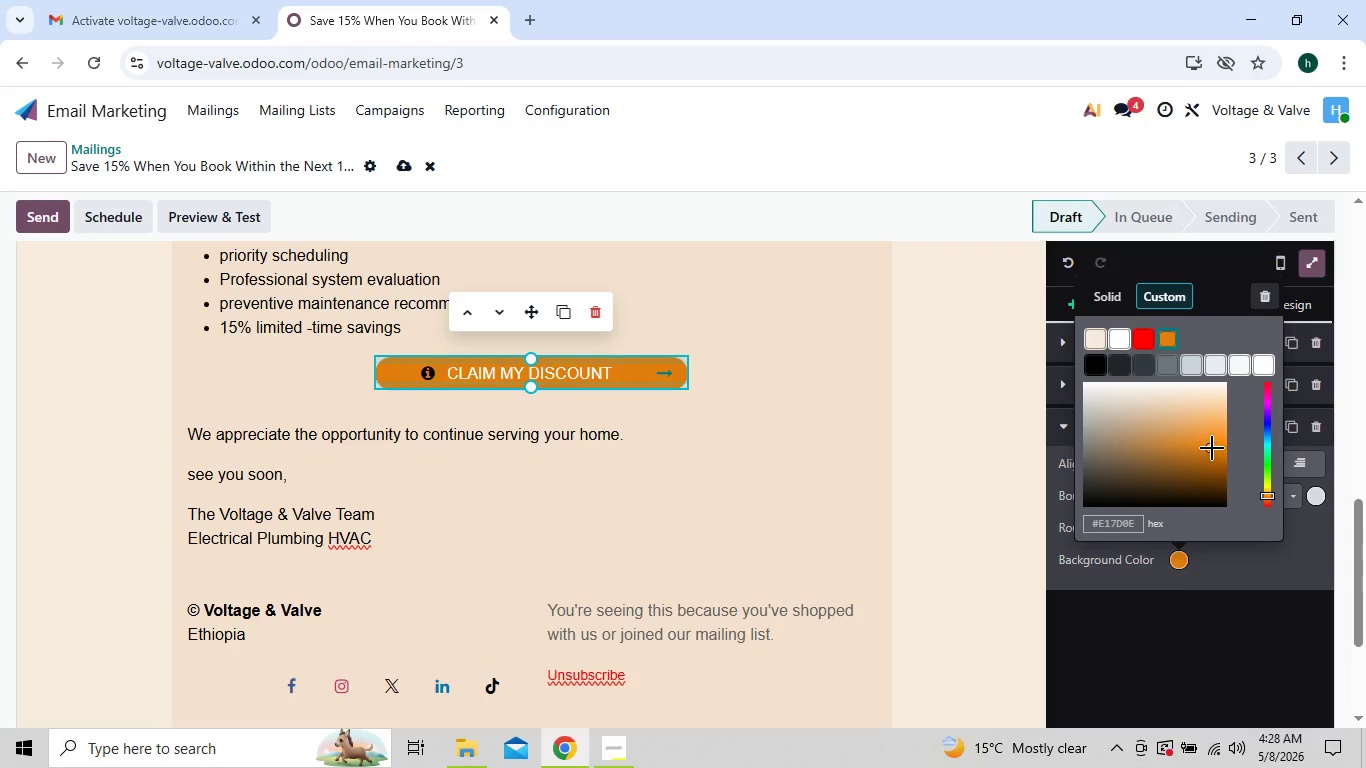 
left_click_drag(start_coordinate=[1212, 448], to_coordinate=[1198, 462])
 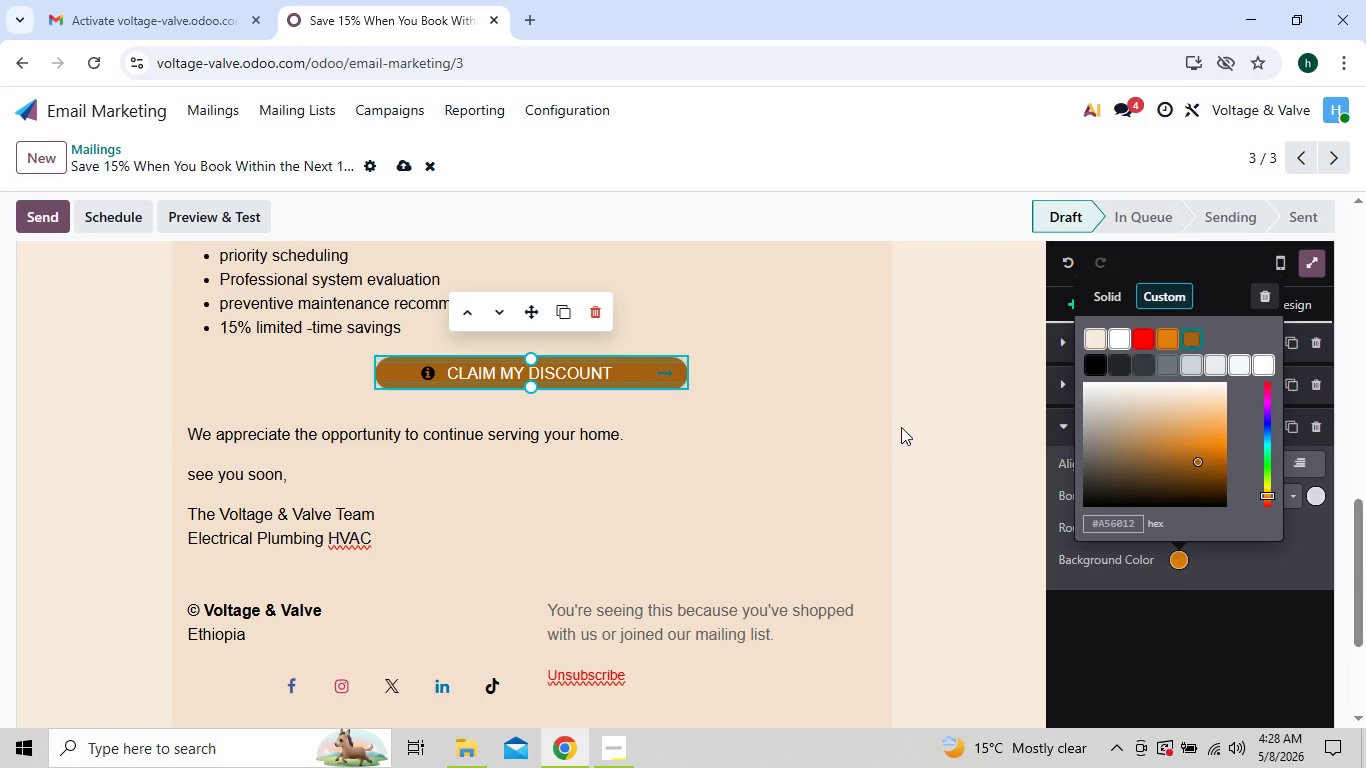 
left_click([902, 427])
 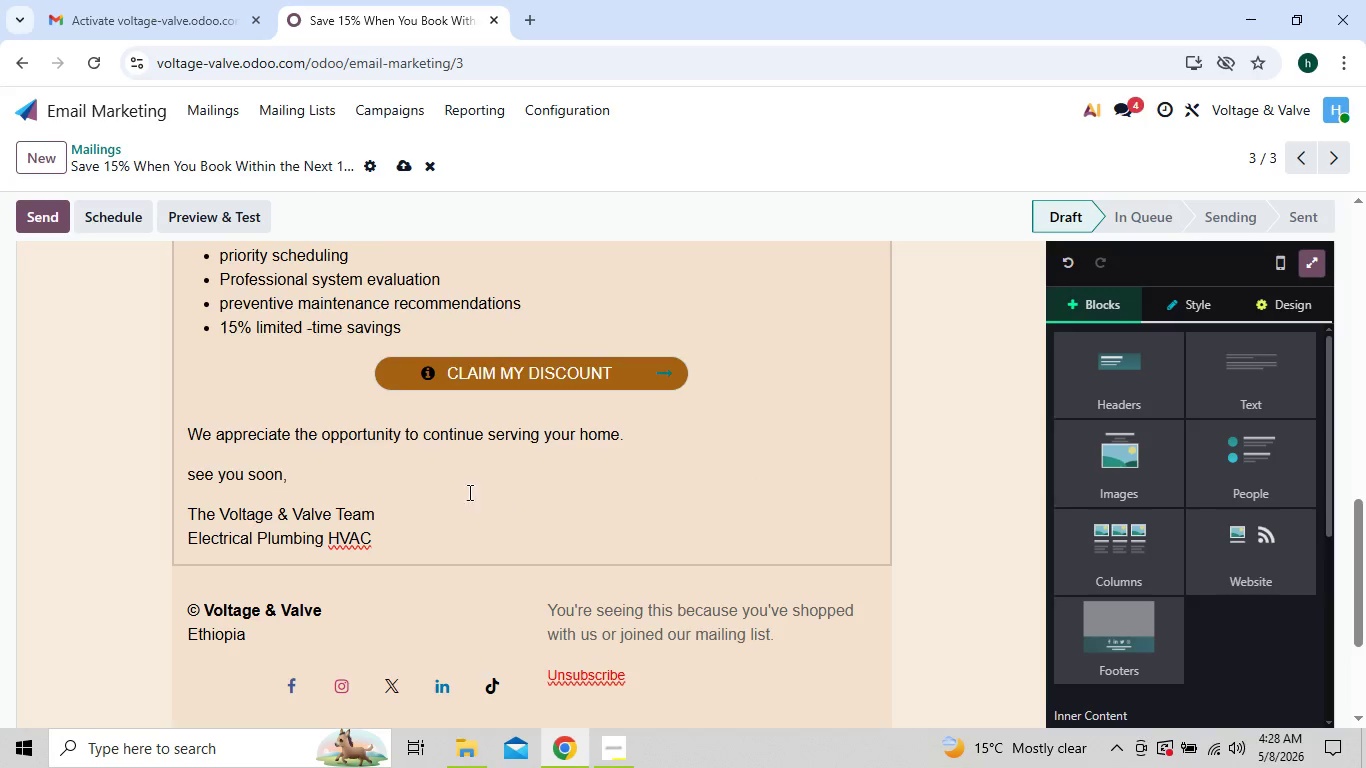 
scroll: coordinate [666, 446], scroll_direction: down, amount: 4.0
 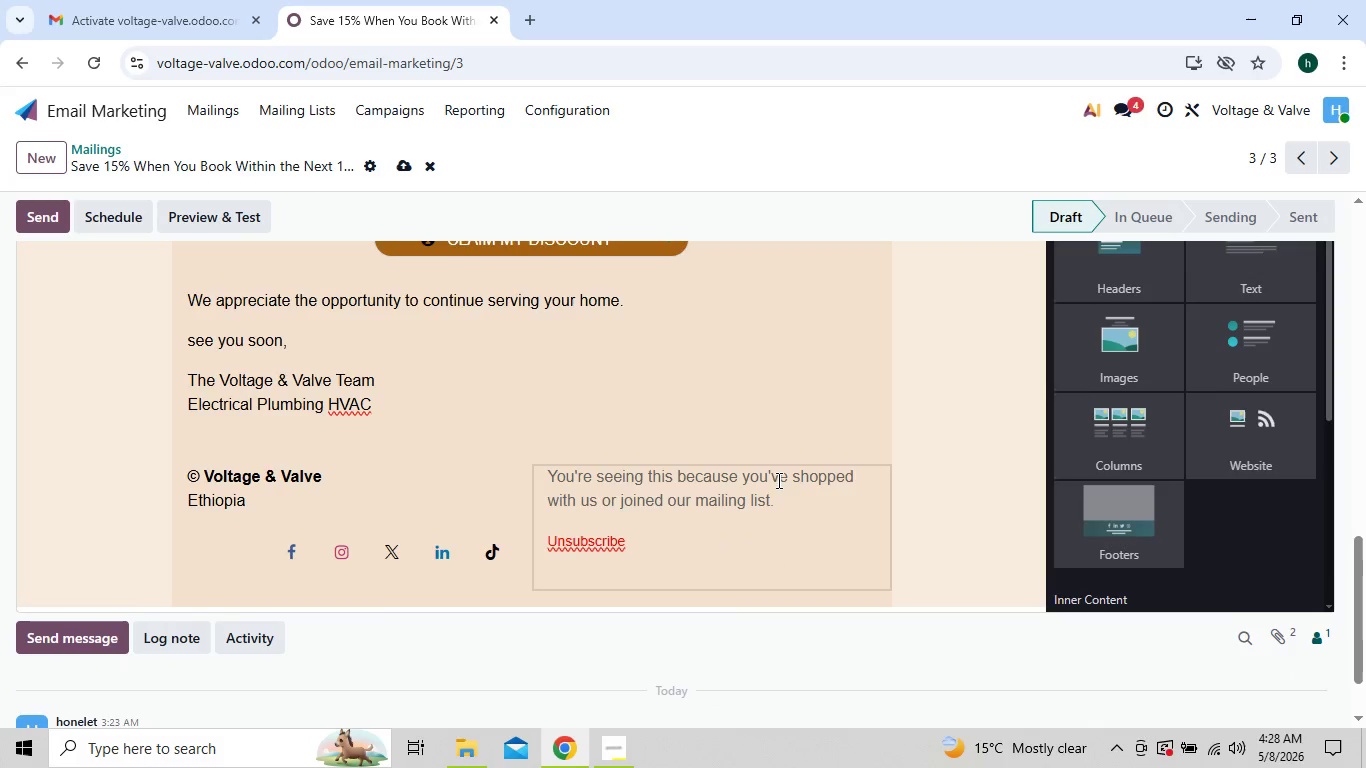 
scroll: coordinate [781, 481], scroll_direction: up, amount: 35.0
 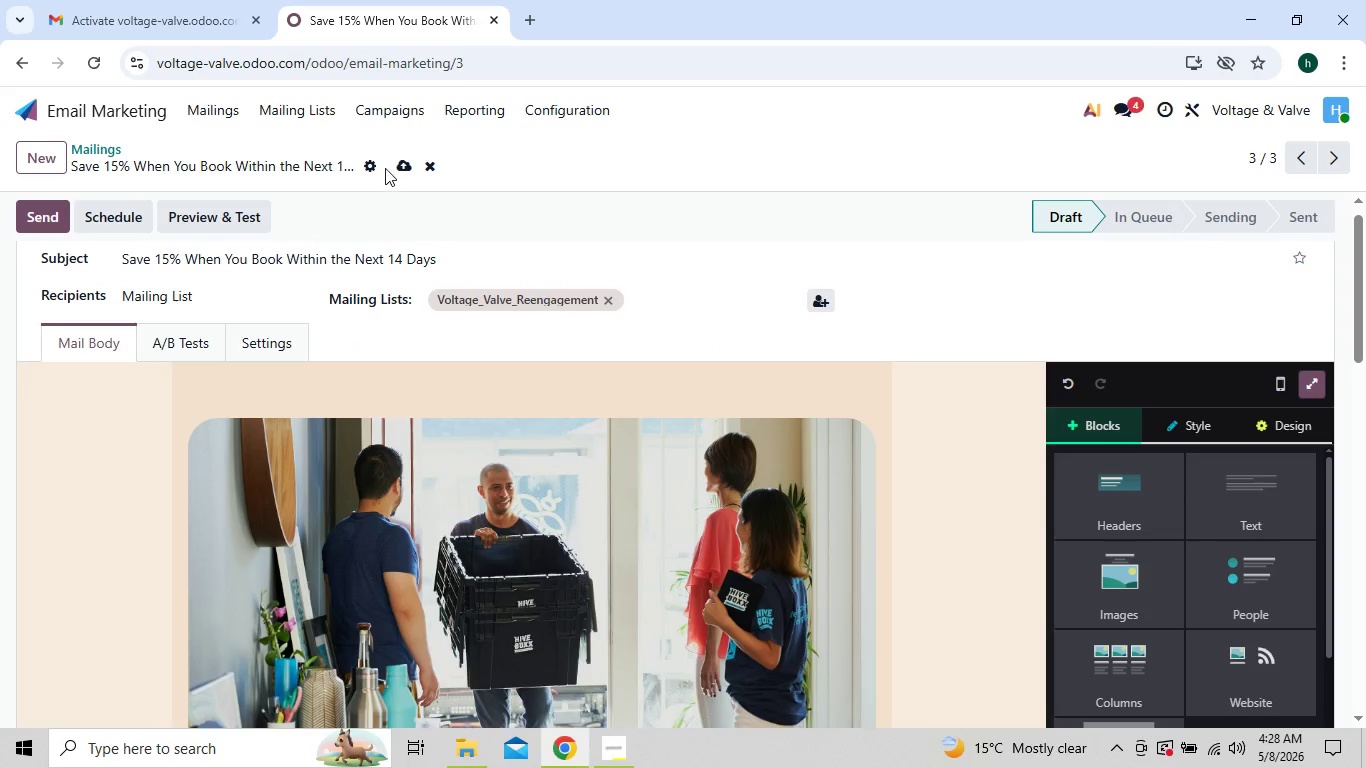 
left_click([391, 167])
 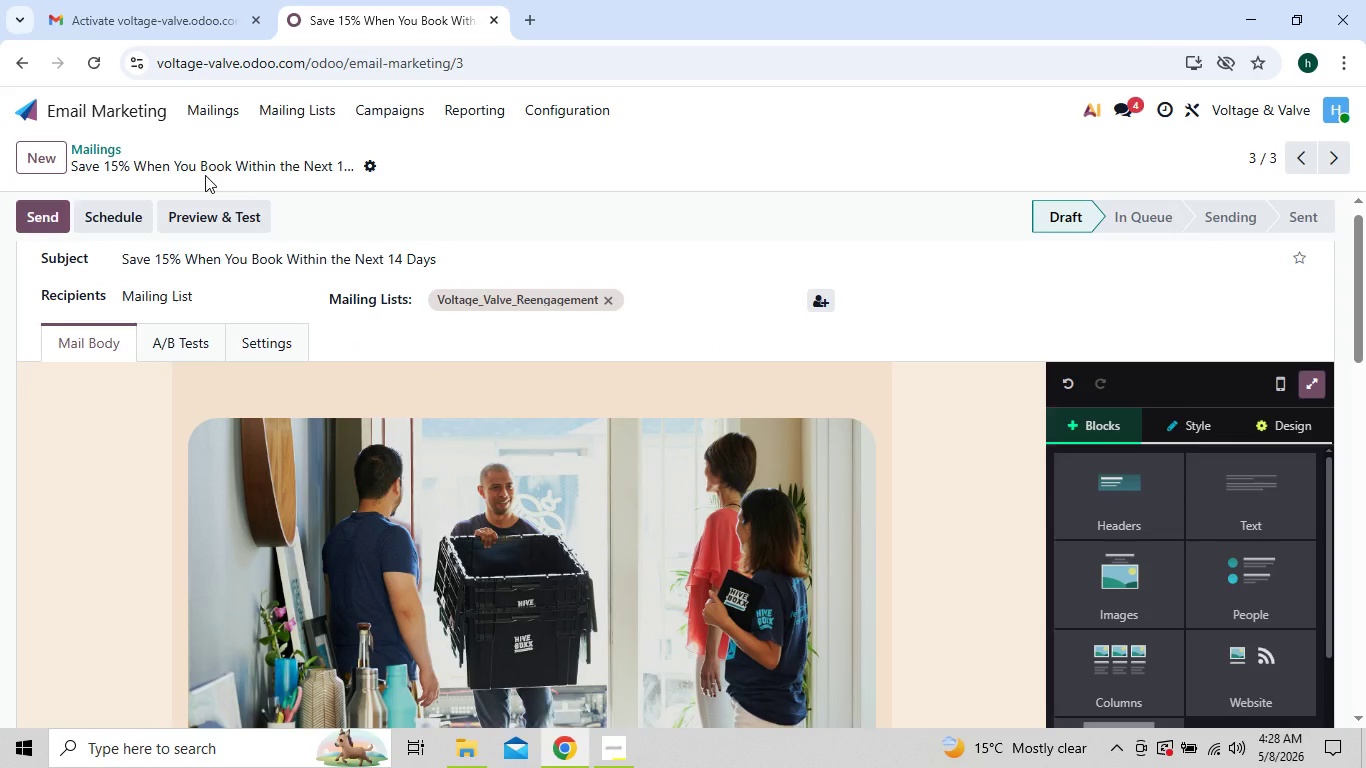 
wait(5.44)
 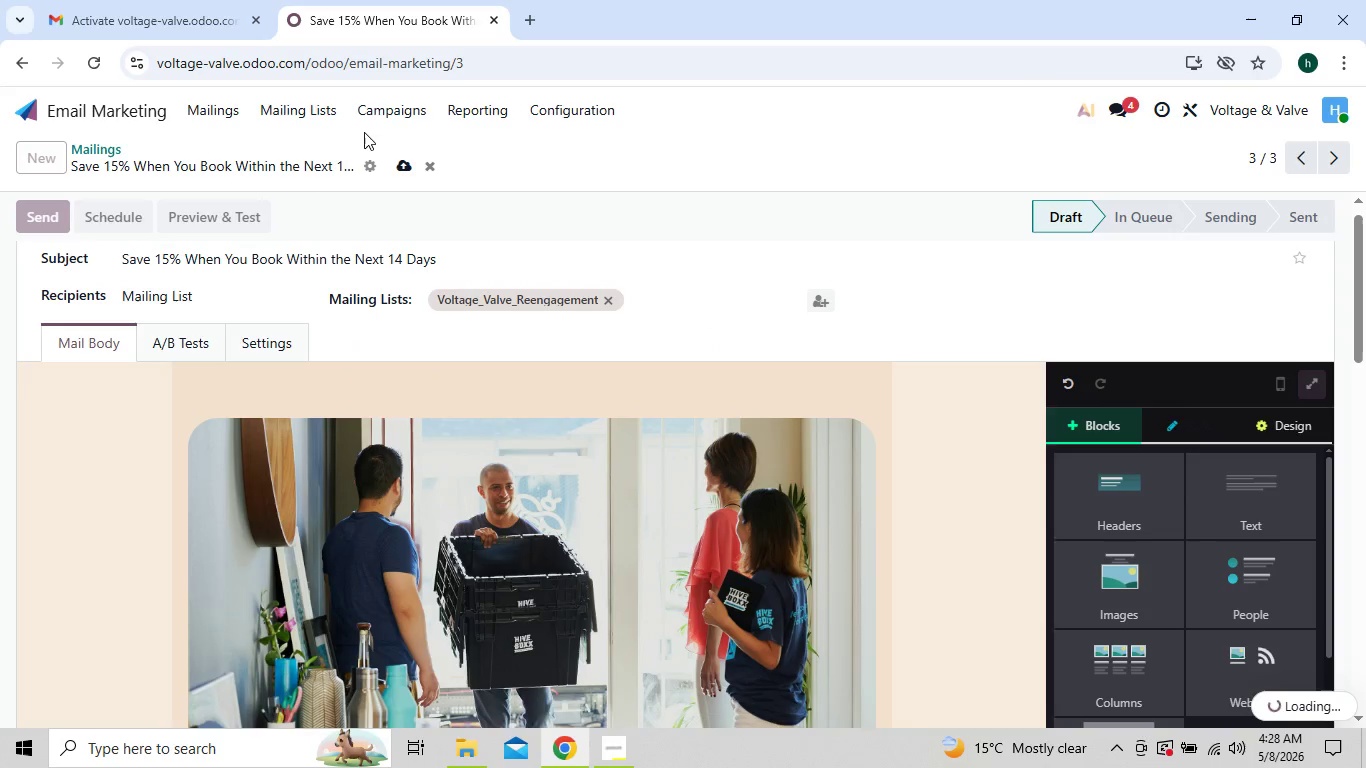 
left_click([216, 96])
 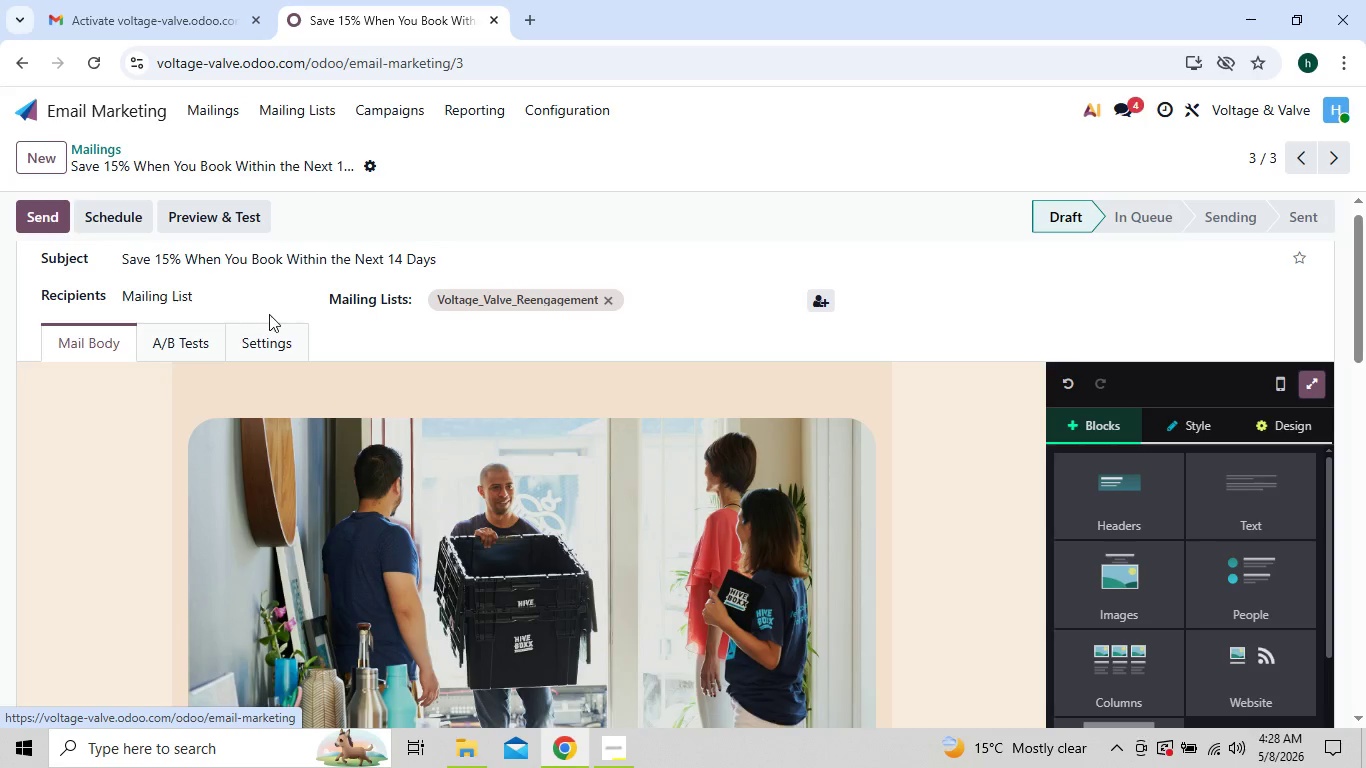 
left_click([256, 337])
 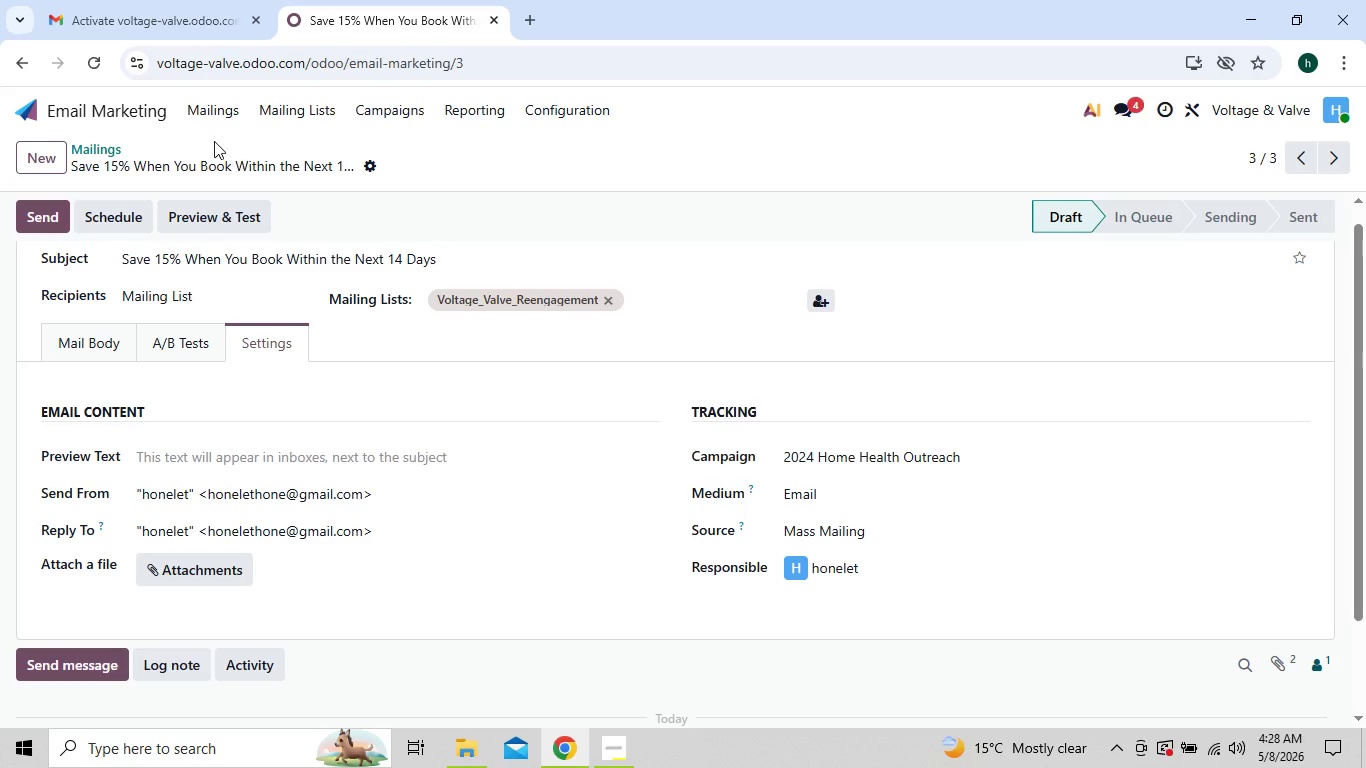 
left_click([217, 117])
 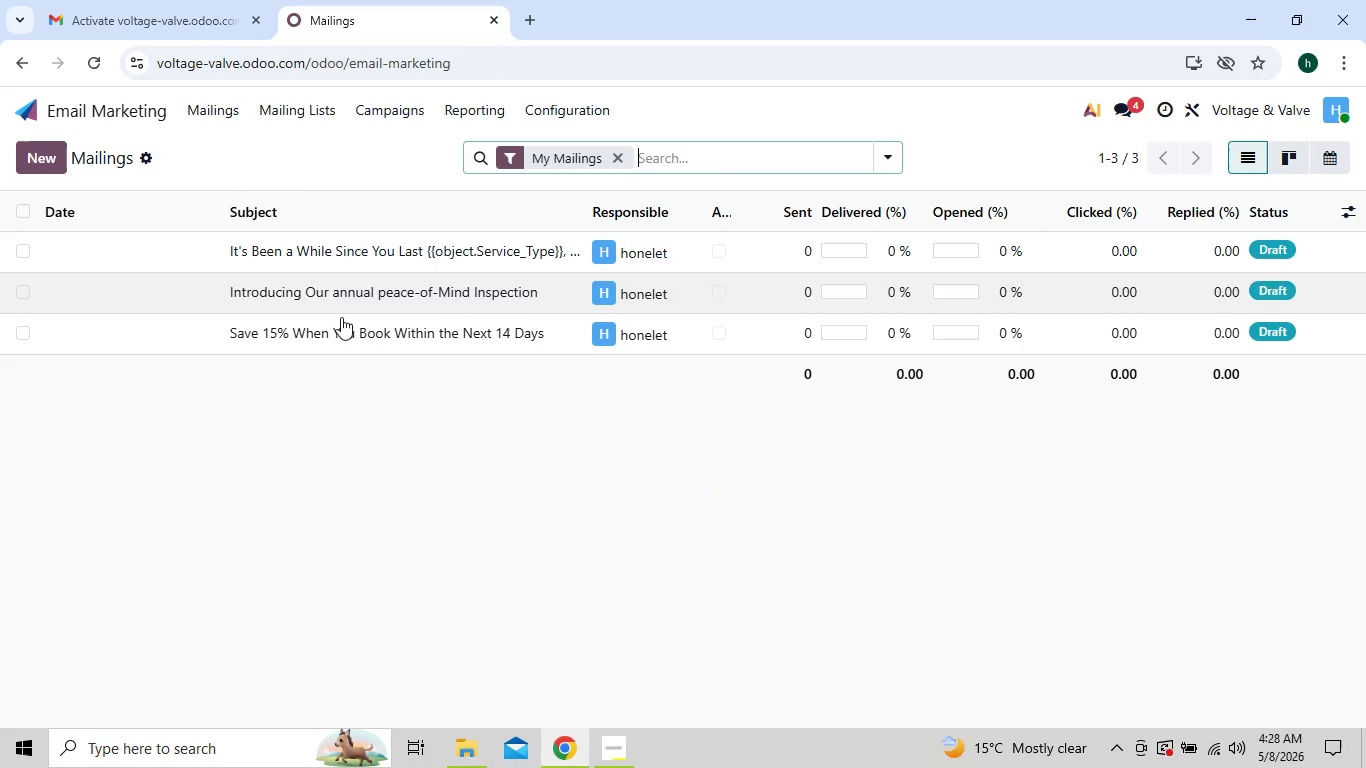 
left_click([340, 292])
 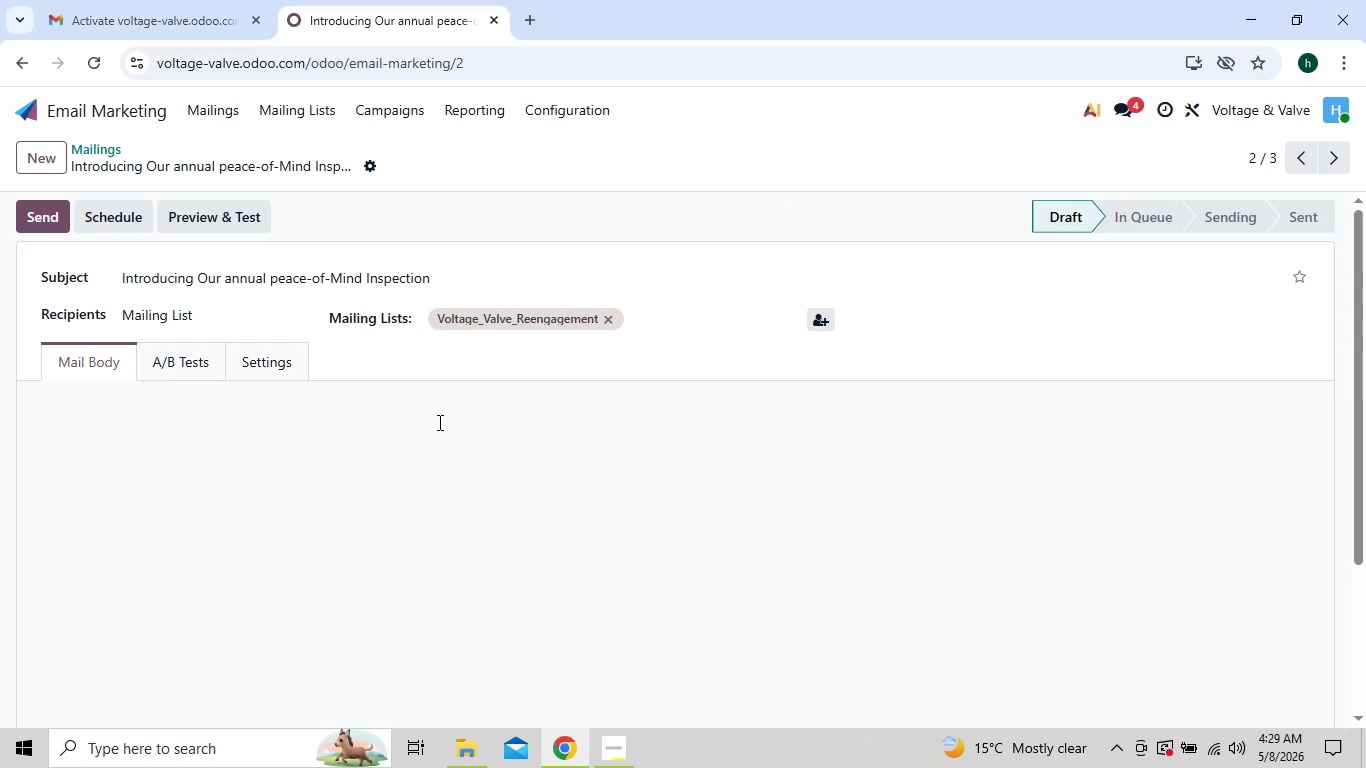 
scroll: coordinate [494, 460], scroll_direction: down, amount: 12.0
 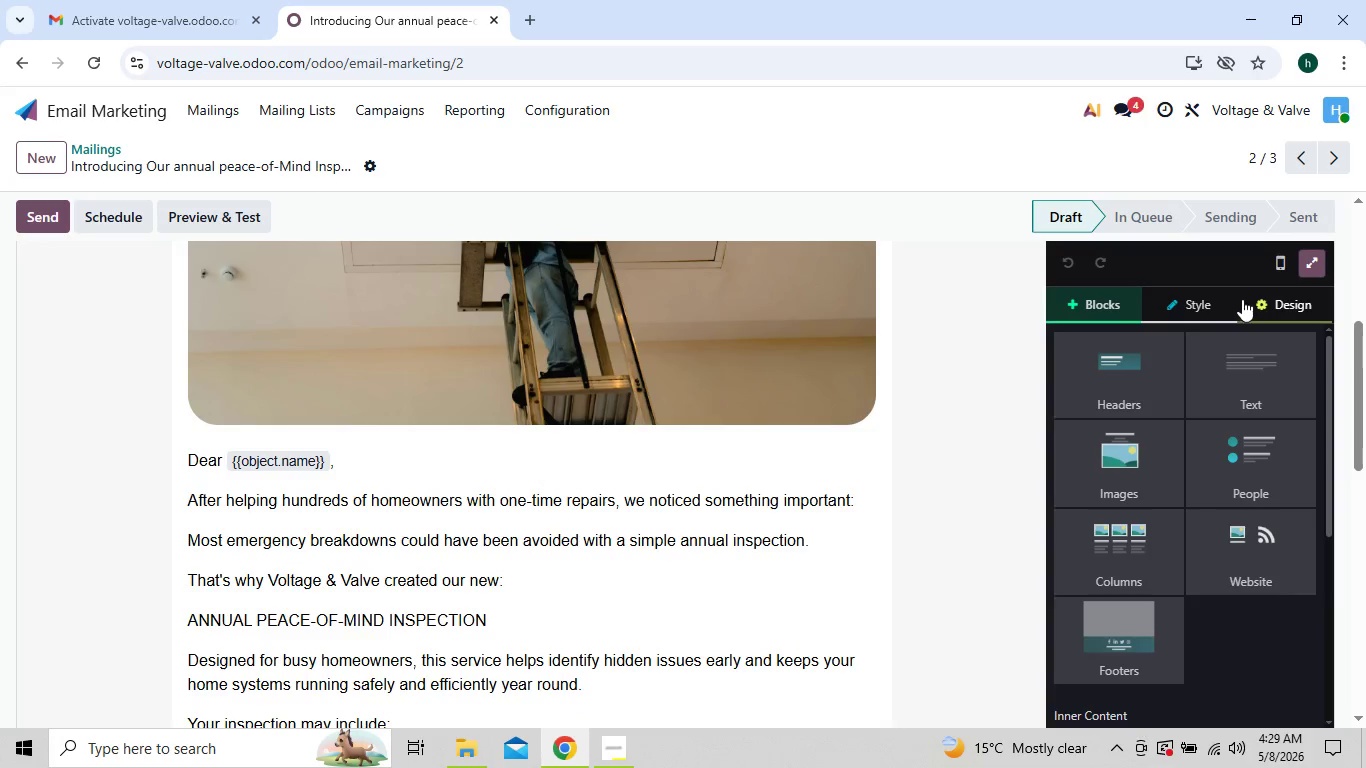 
left_click([1267, 302])
 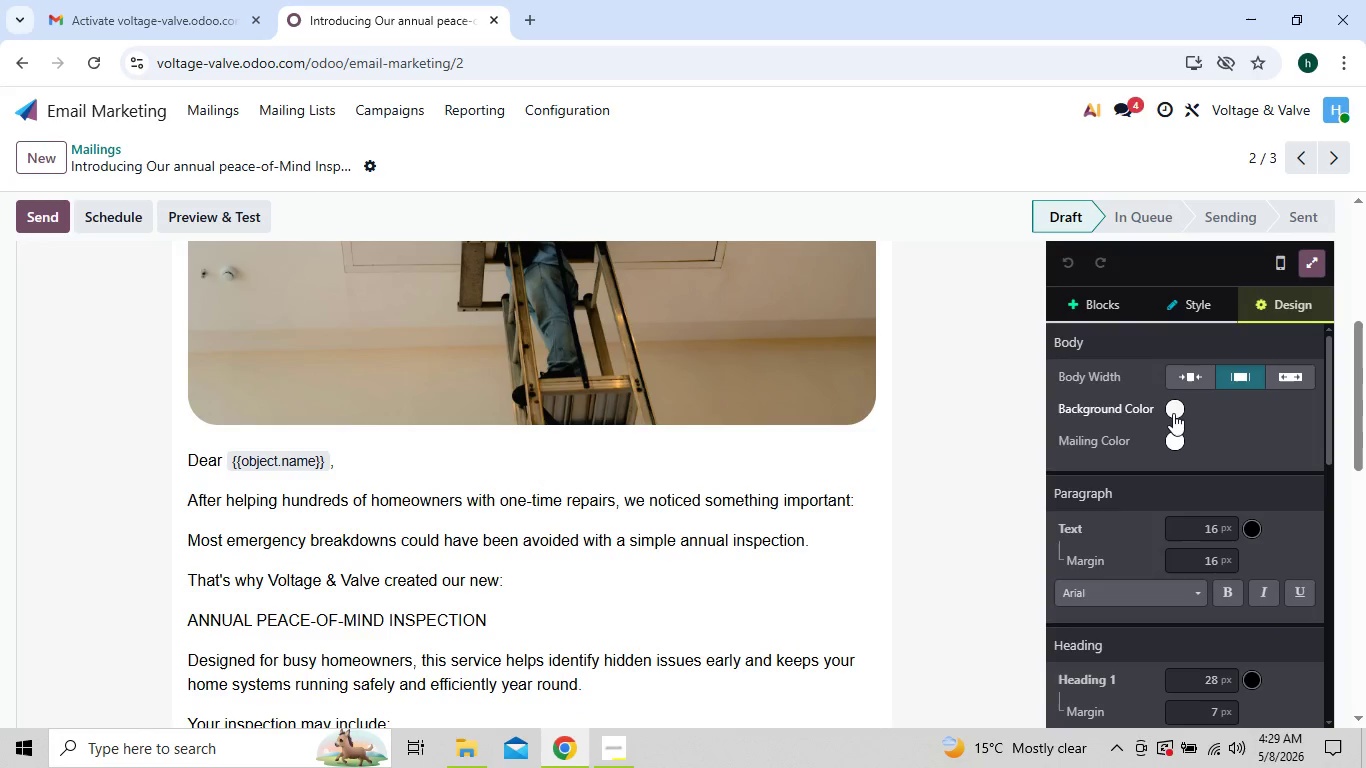 
left_click([1173, 410])
 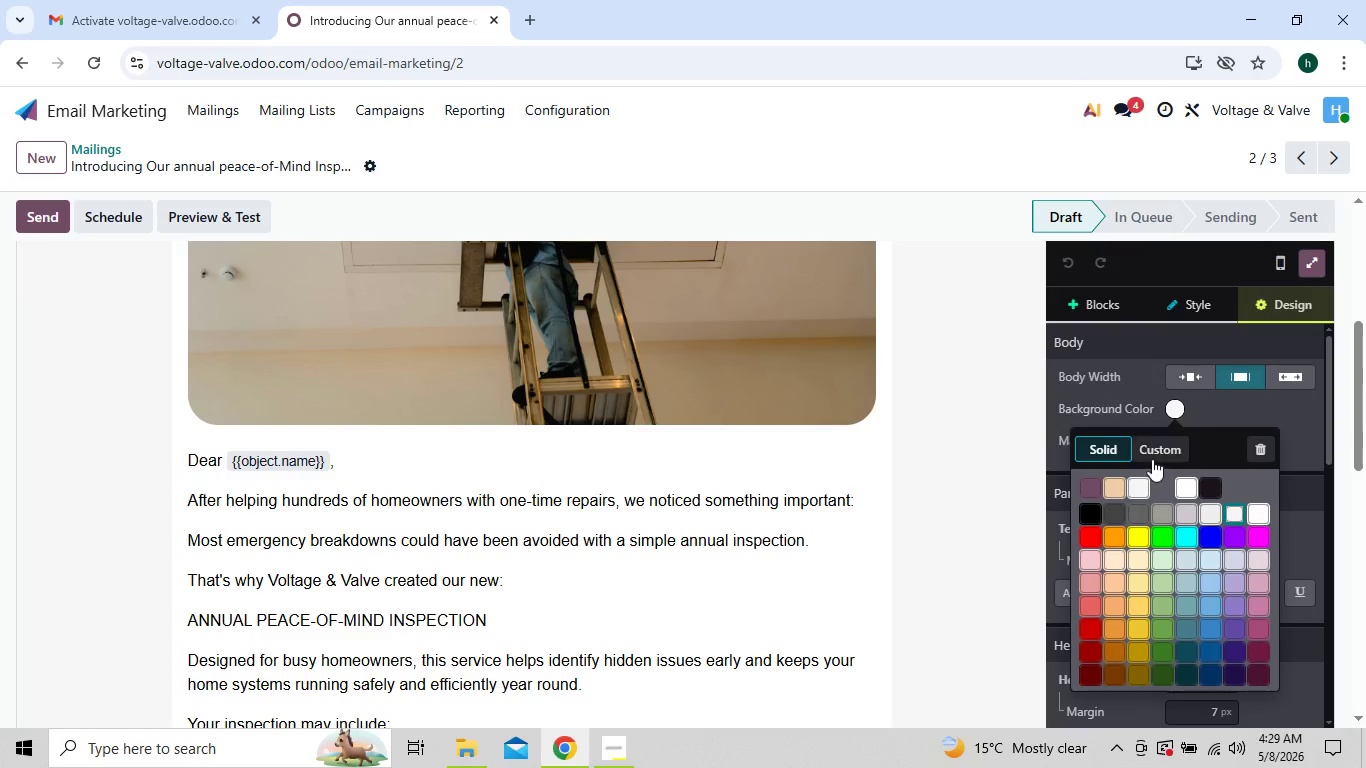 
left_click([1155, 451])
 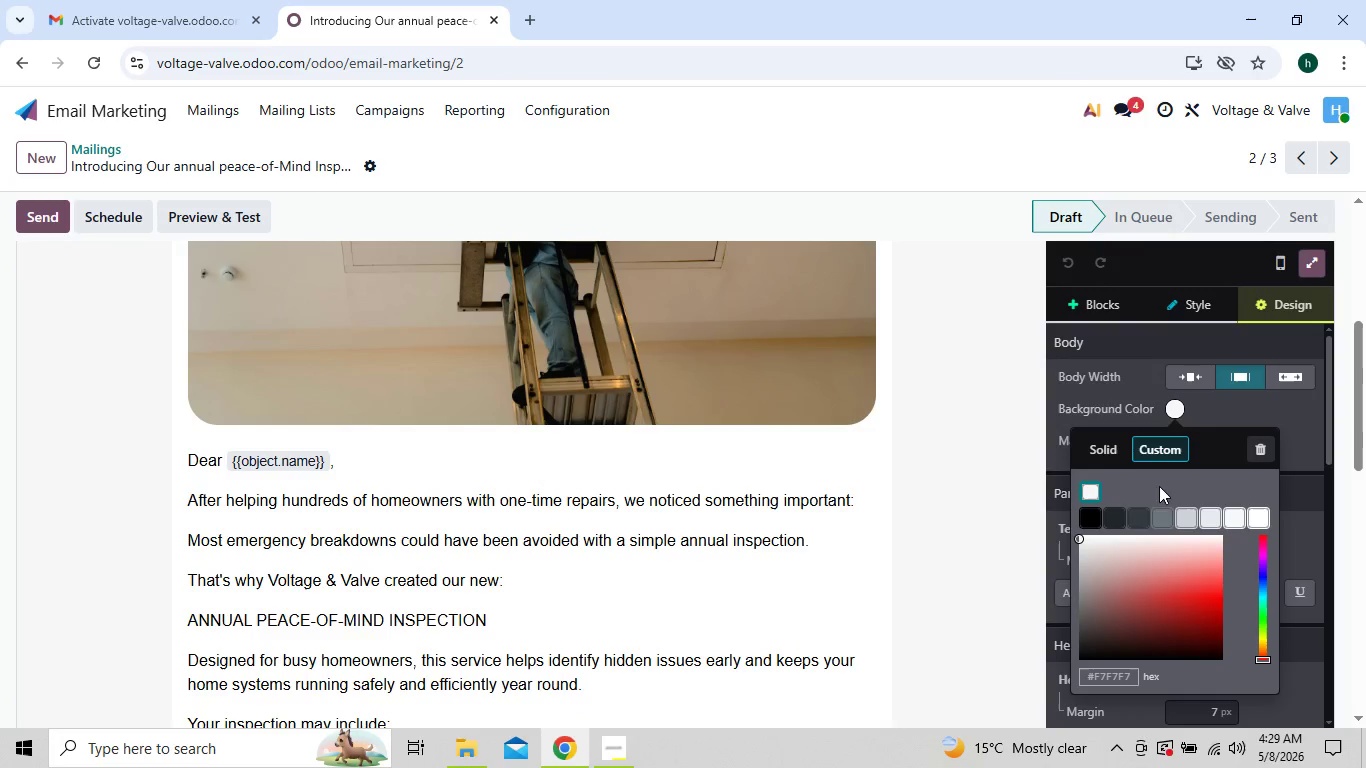 
left_click([1115, 443])
 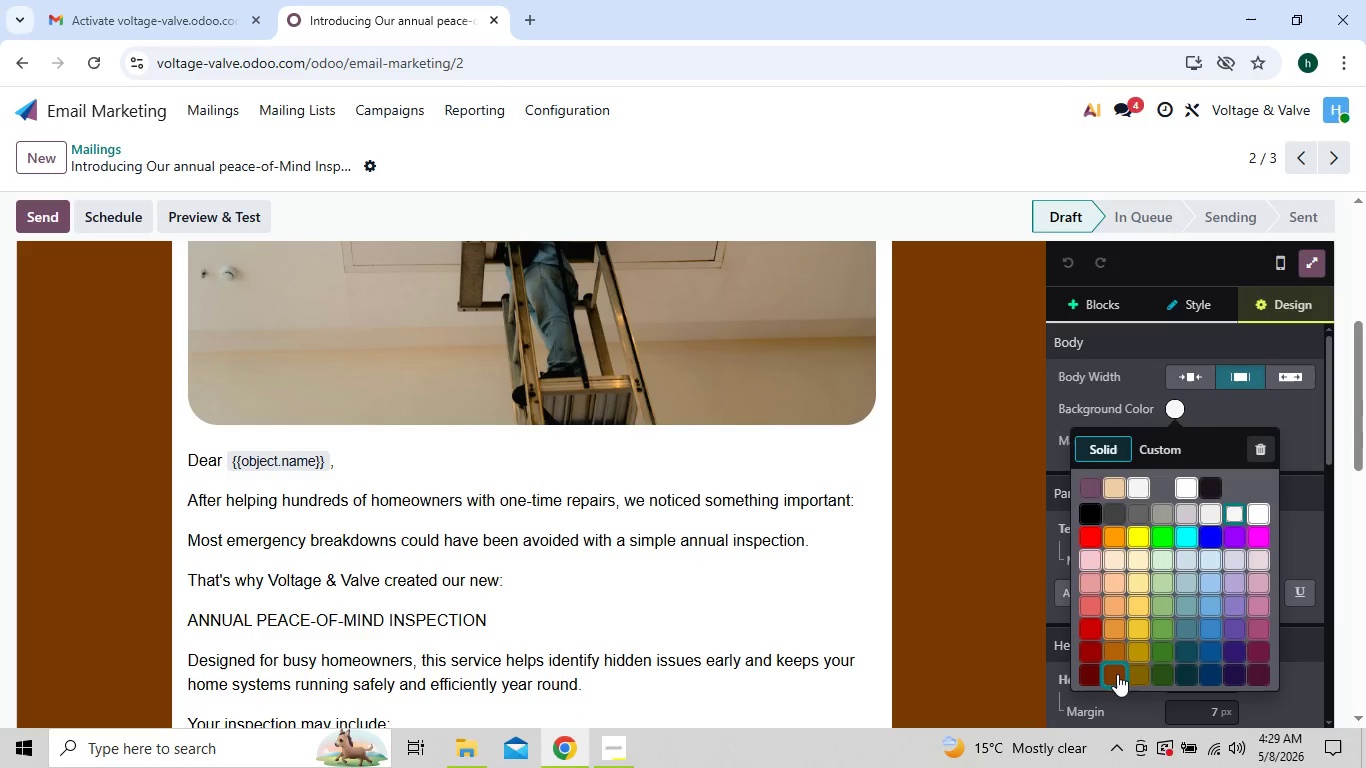 
left_click([1116, 675])
 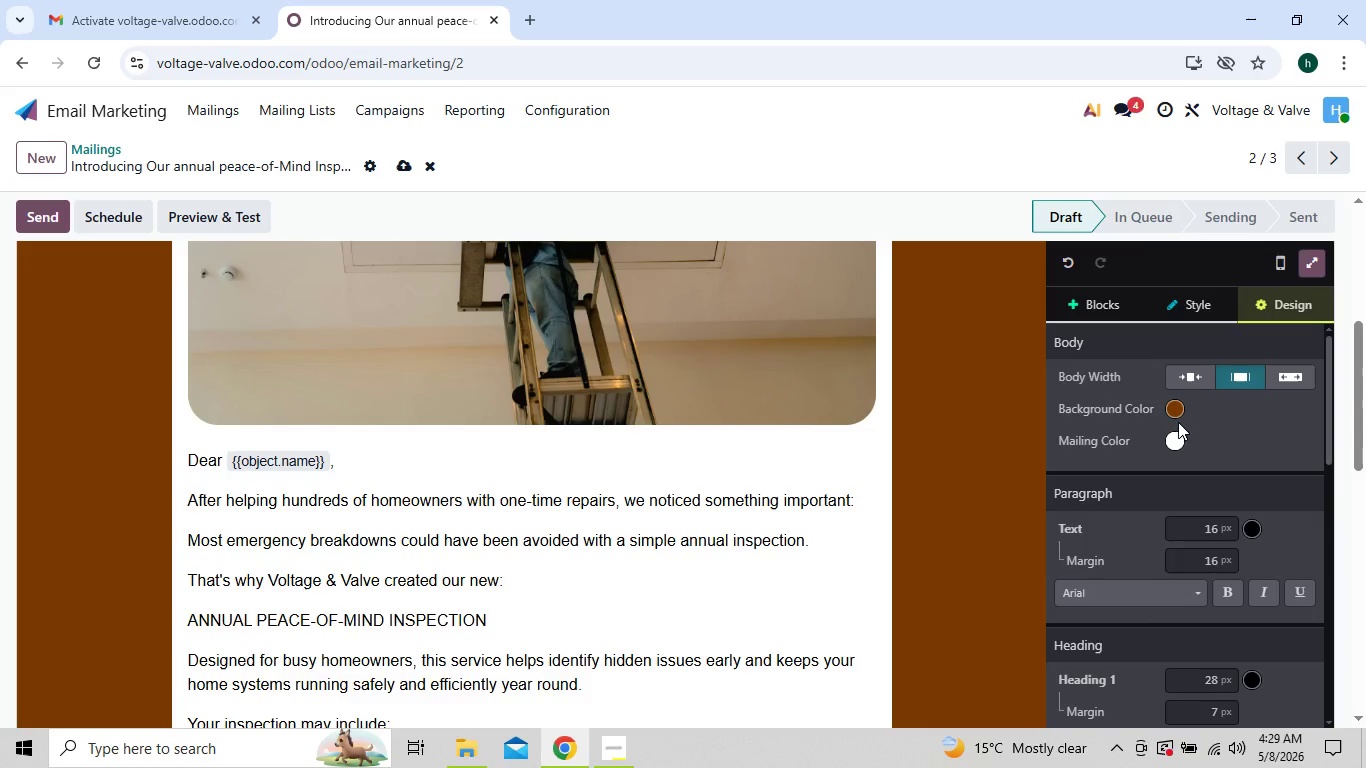 
left_click([1176, 405])
 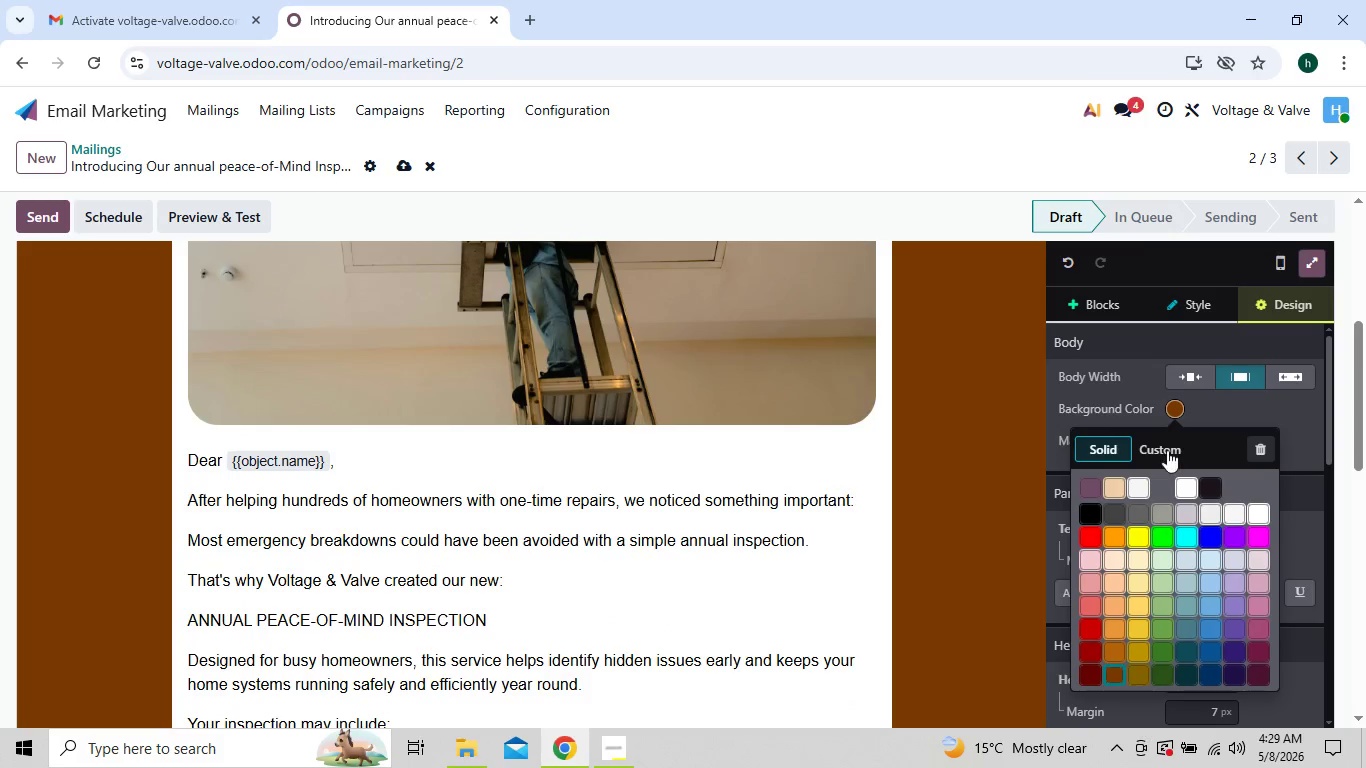 
left_click([1165, 452])
 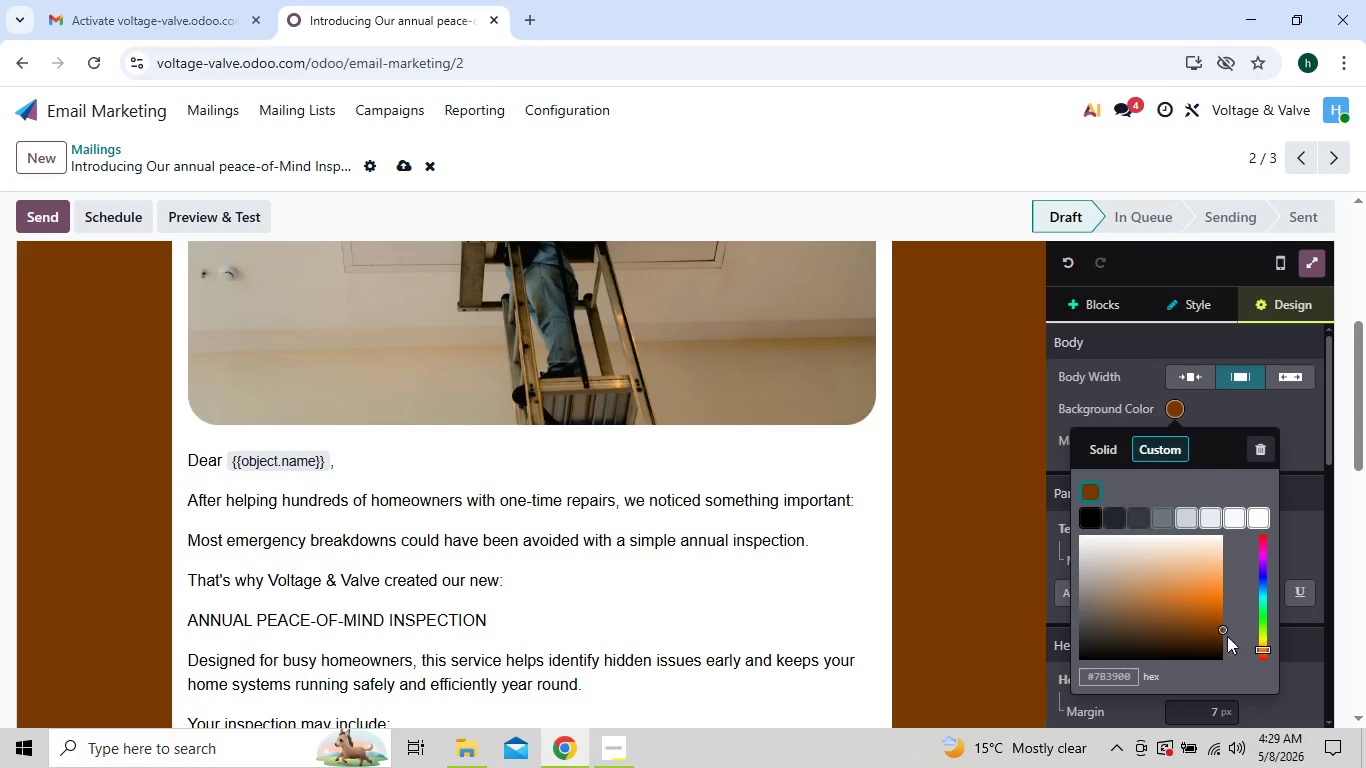 
left_click_drag(start_coordinate=[1225, 630], to_coordinate=[1166, 550])
 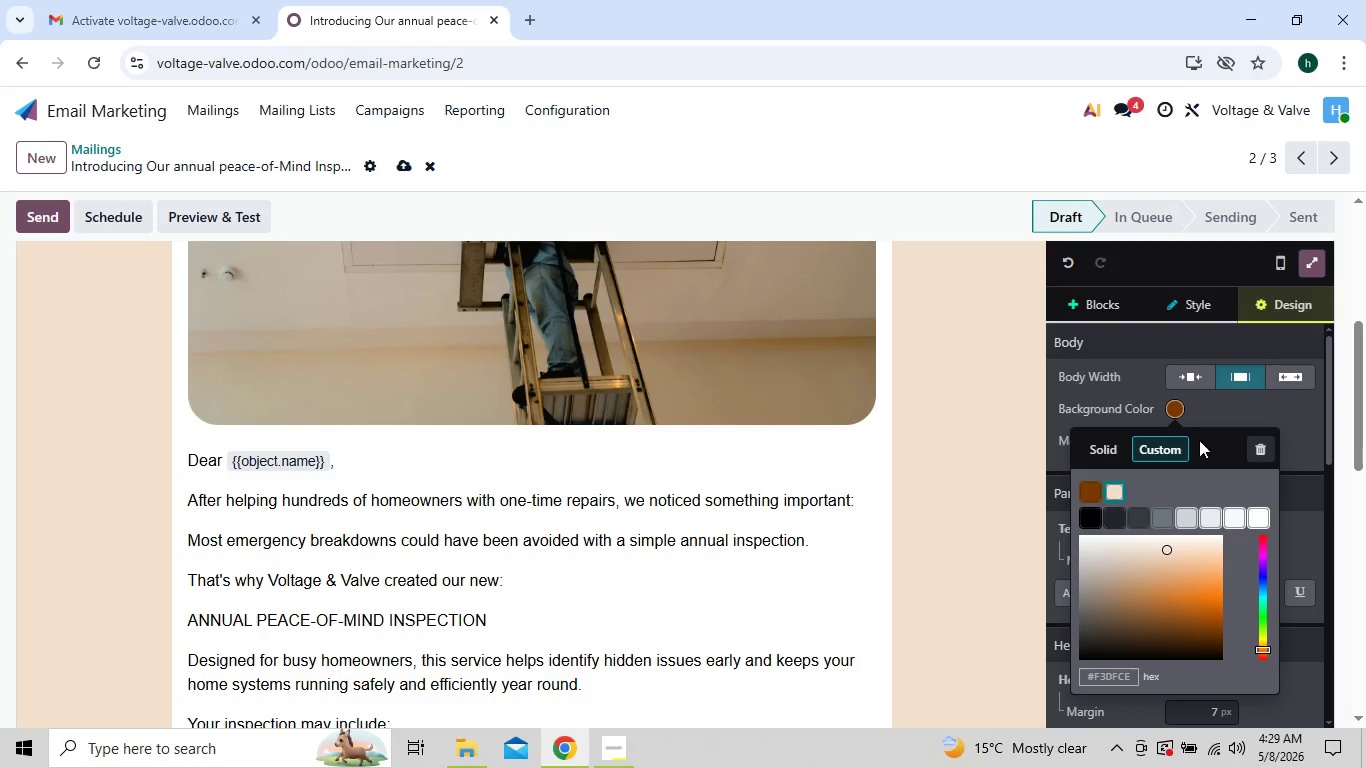 
left_click([1233, 407])
 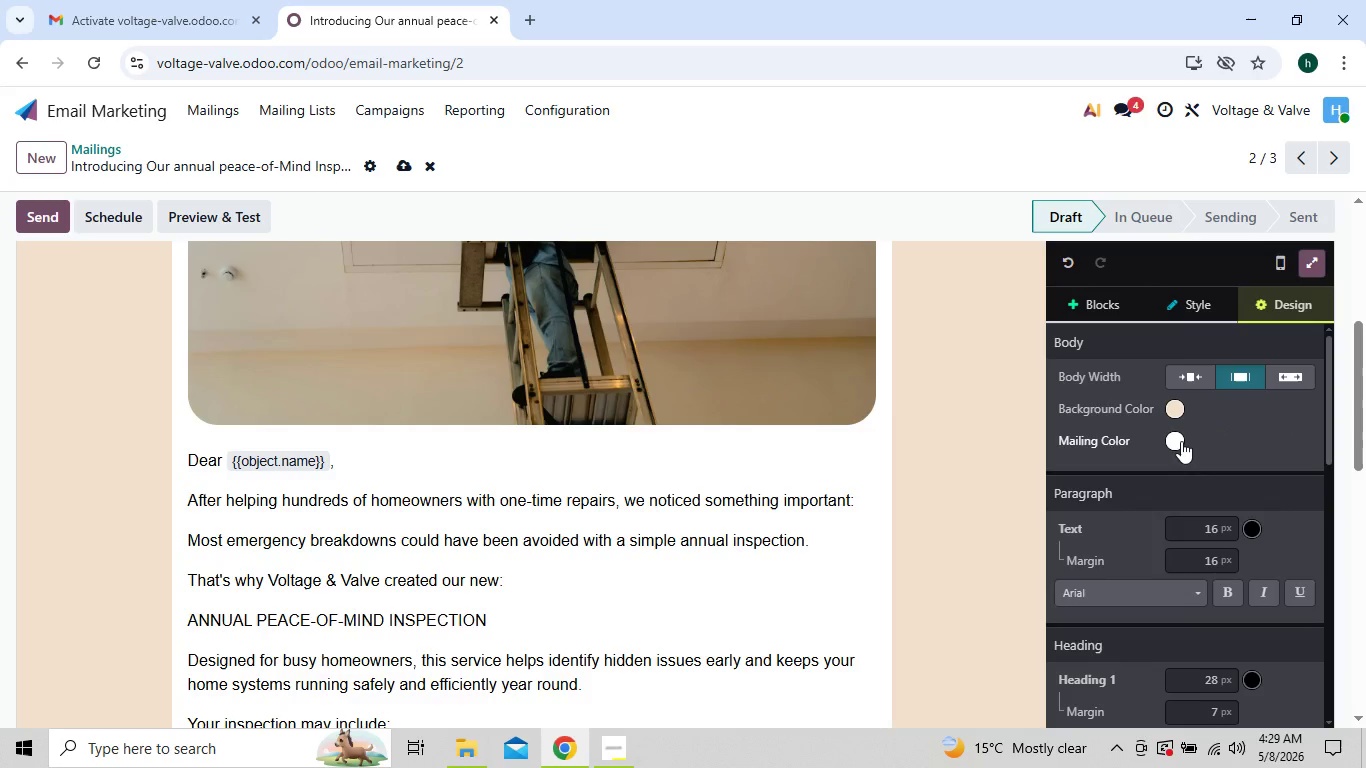 
left_click([1171, 441])
 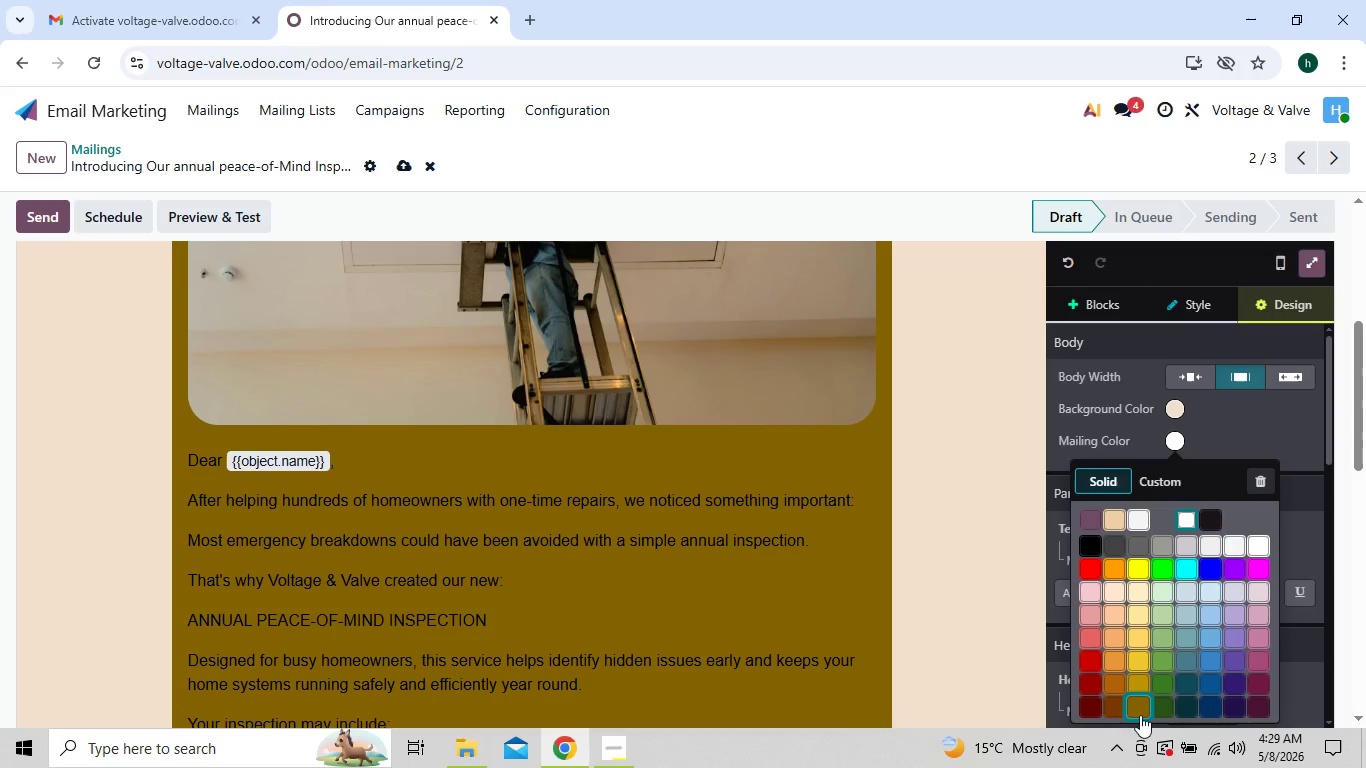 
left_click([1117, 684])
 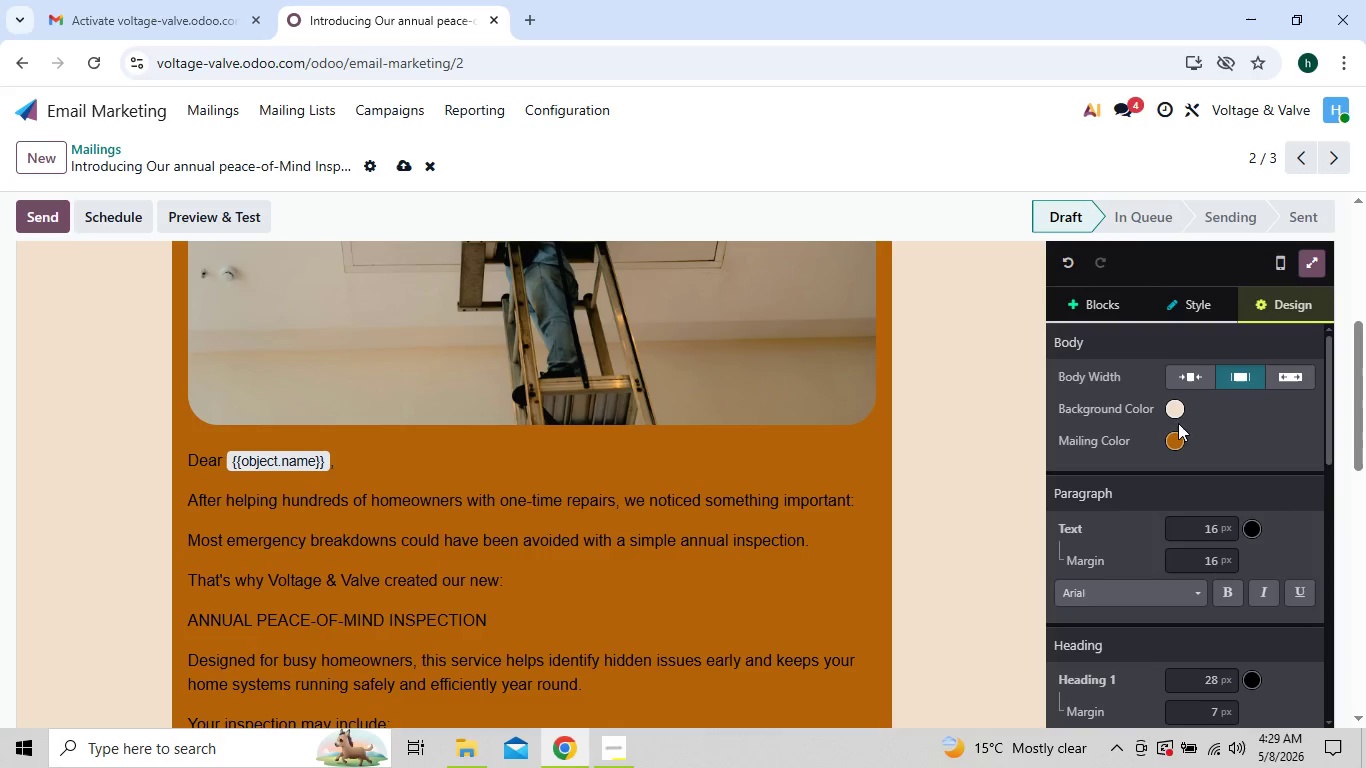 
left_click([1175, 440])
 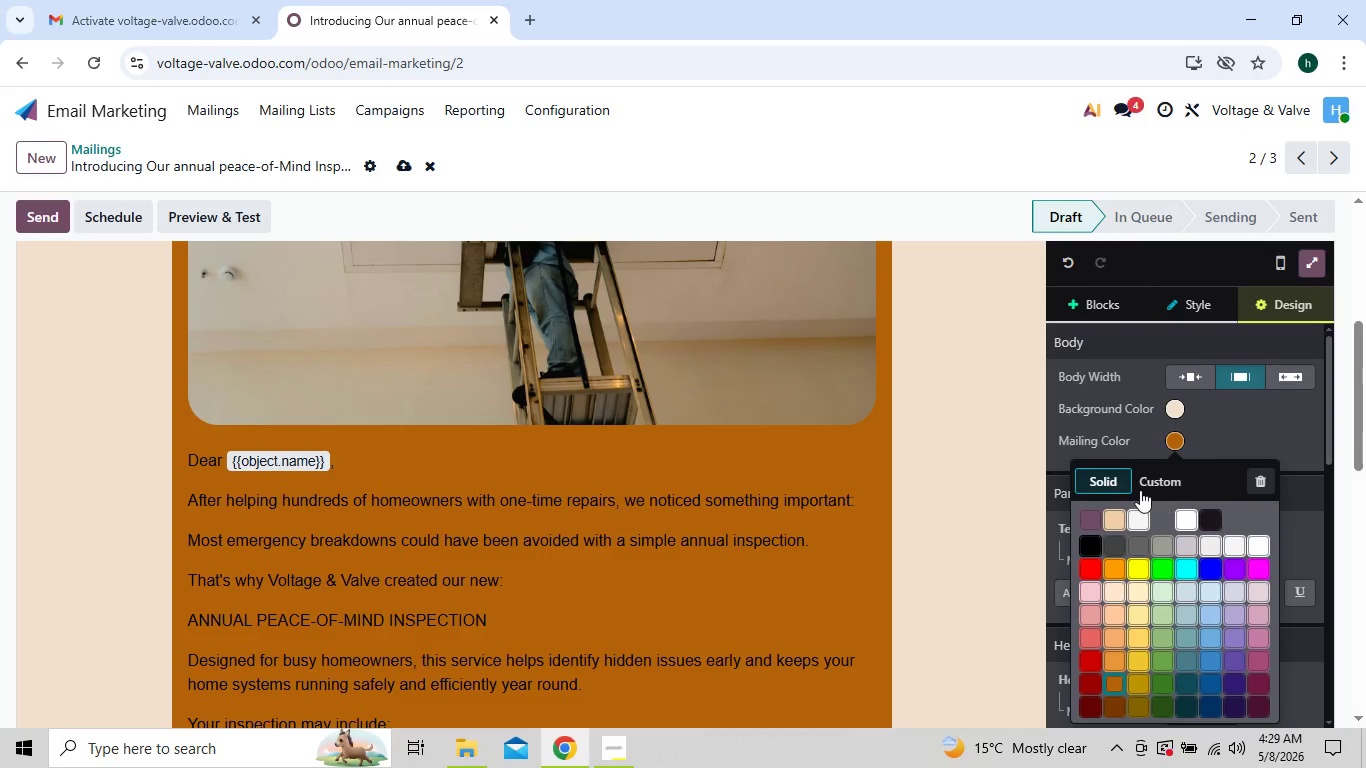 
left_click([1139, 490])
 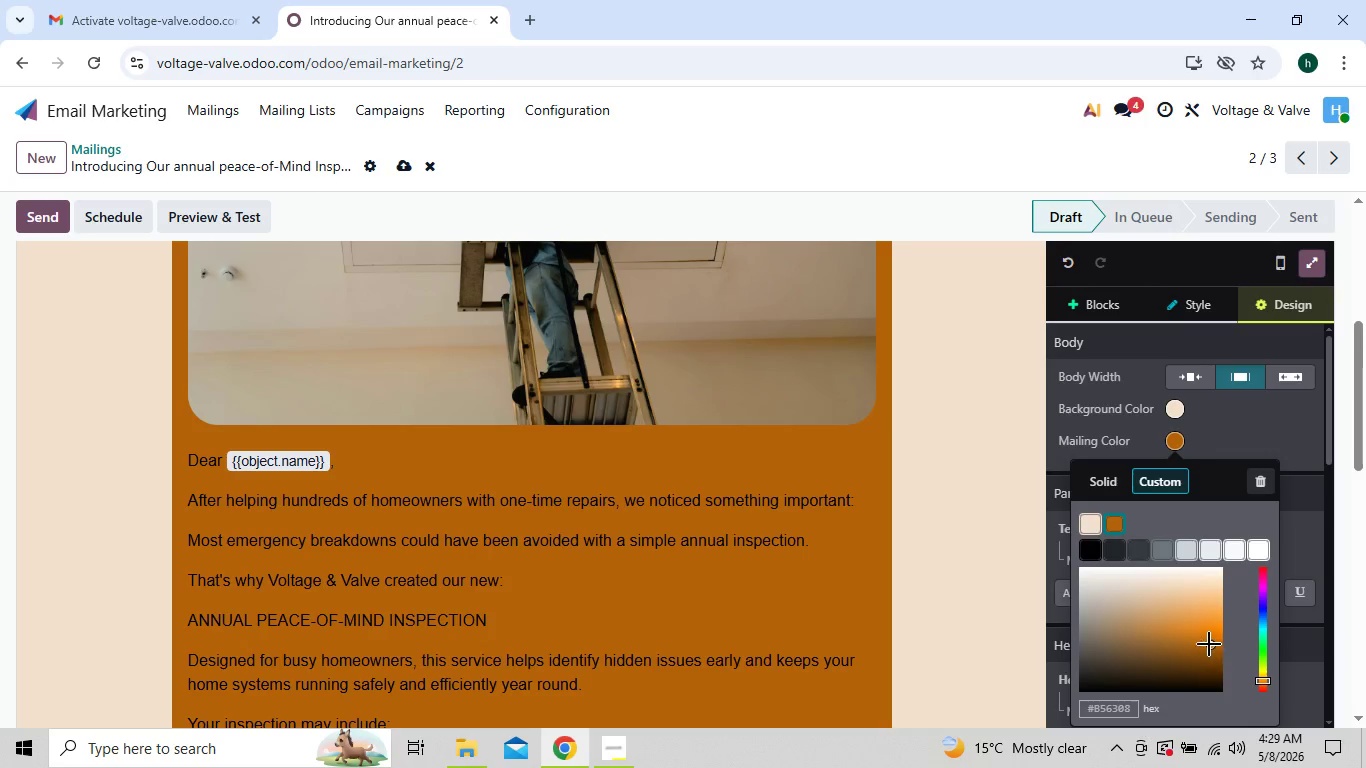 
left_click_drag(start_coordinate=[1209, 644], to_coordinate=[1126, 586])
 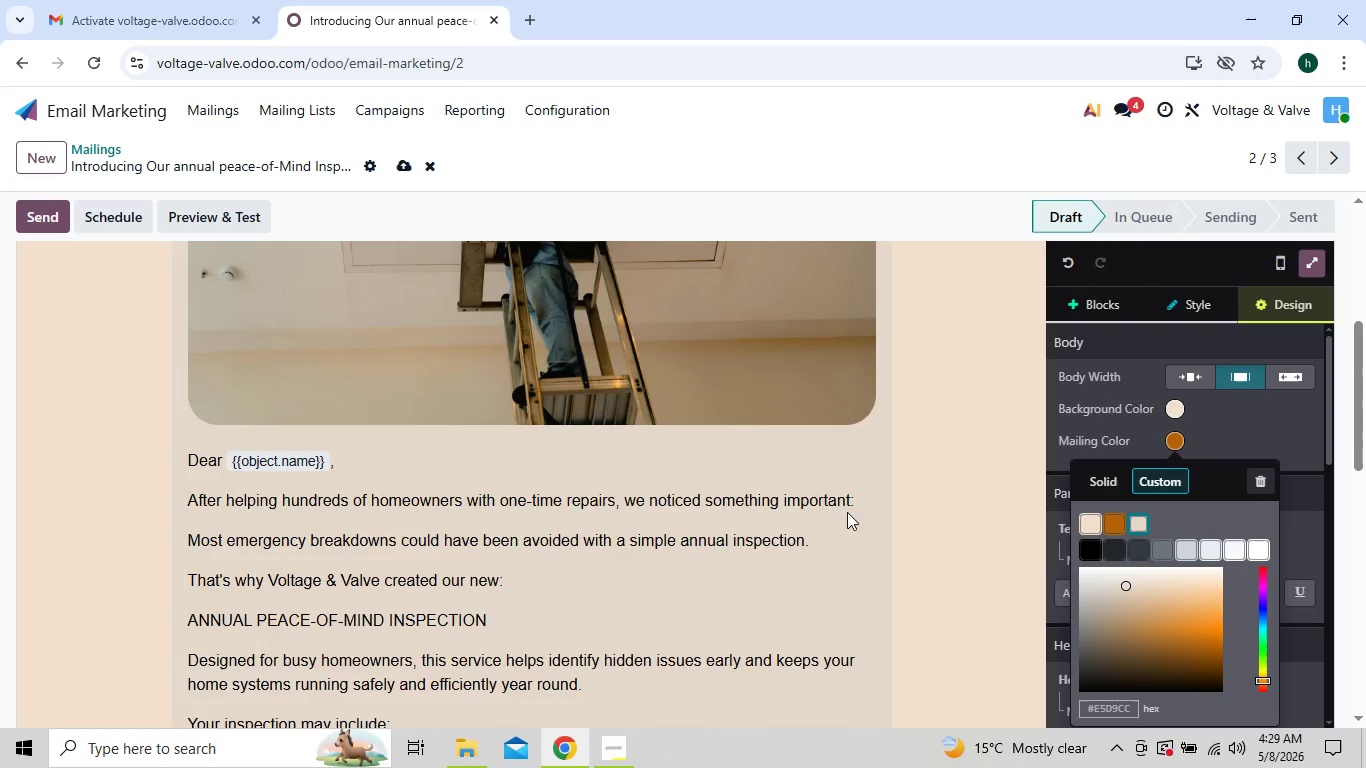 
scroll: coordinate [743, 493], scroll_direction: down, amount: 19.0
 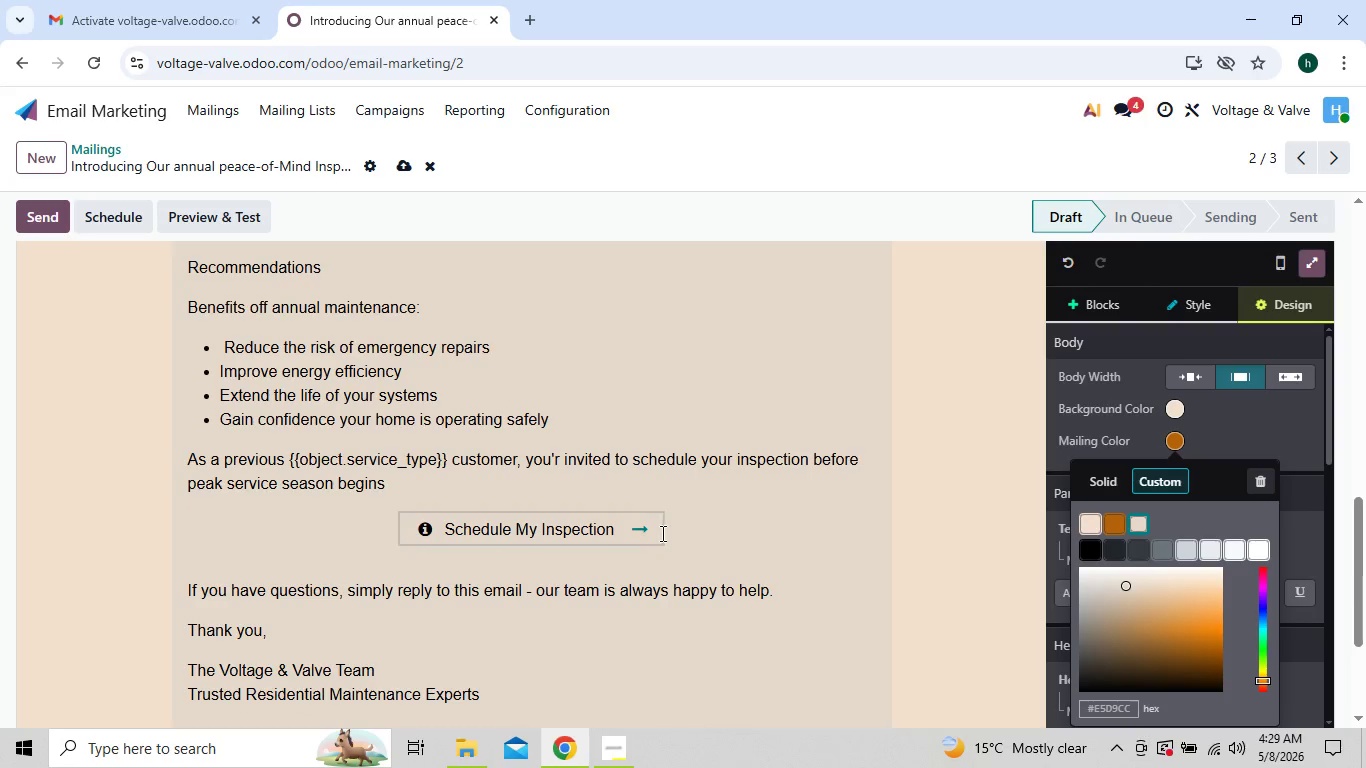 
left_click([654, 531])
 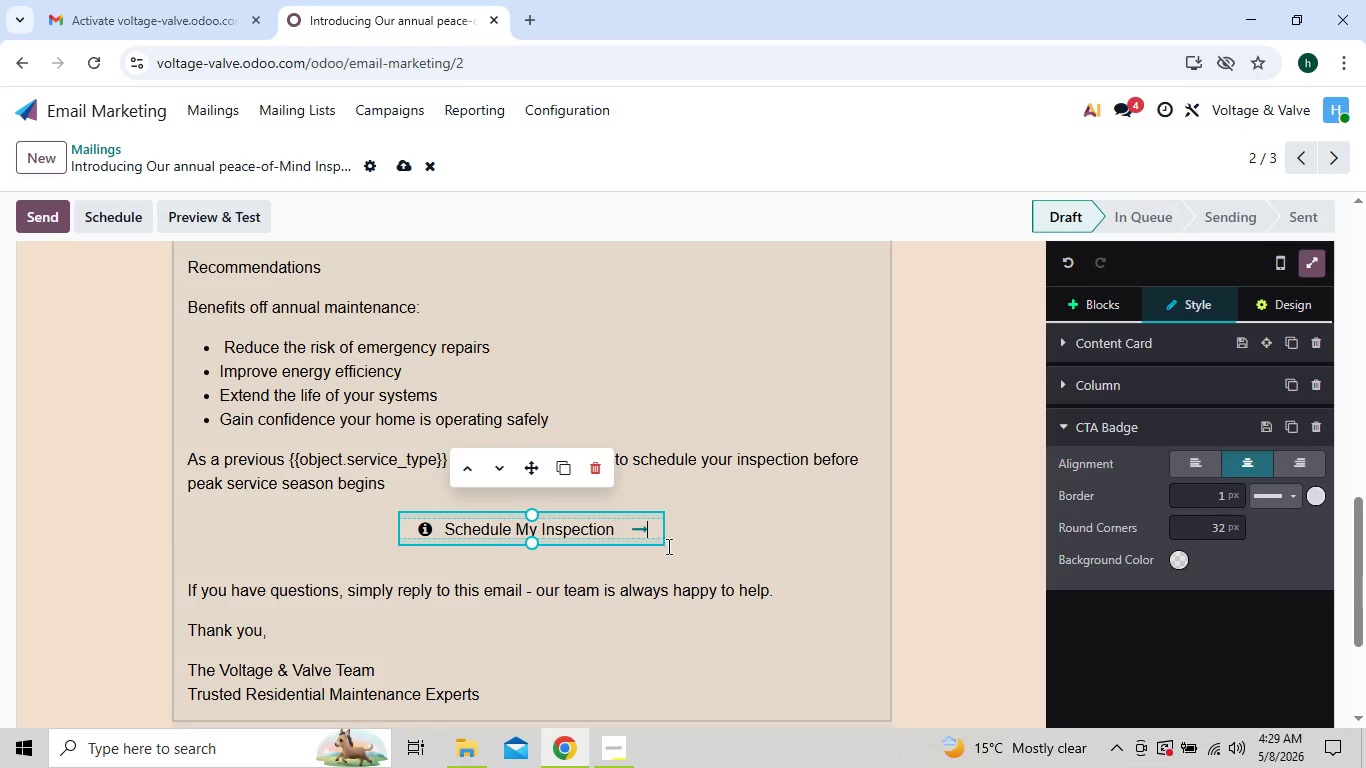 
left_click([661, 540])
 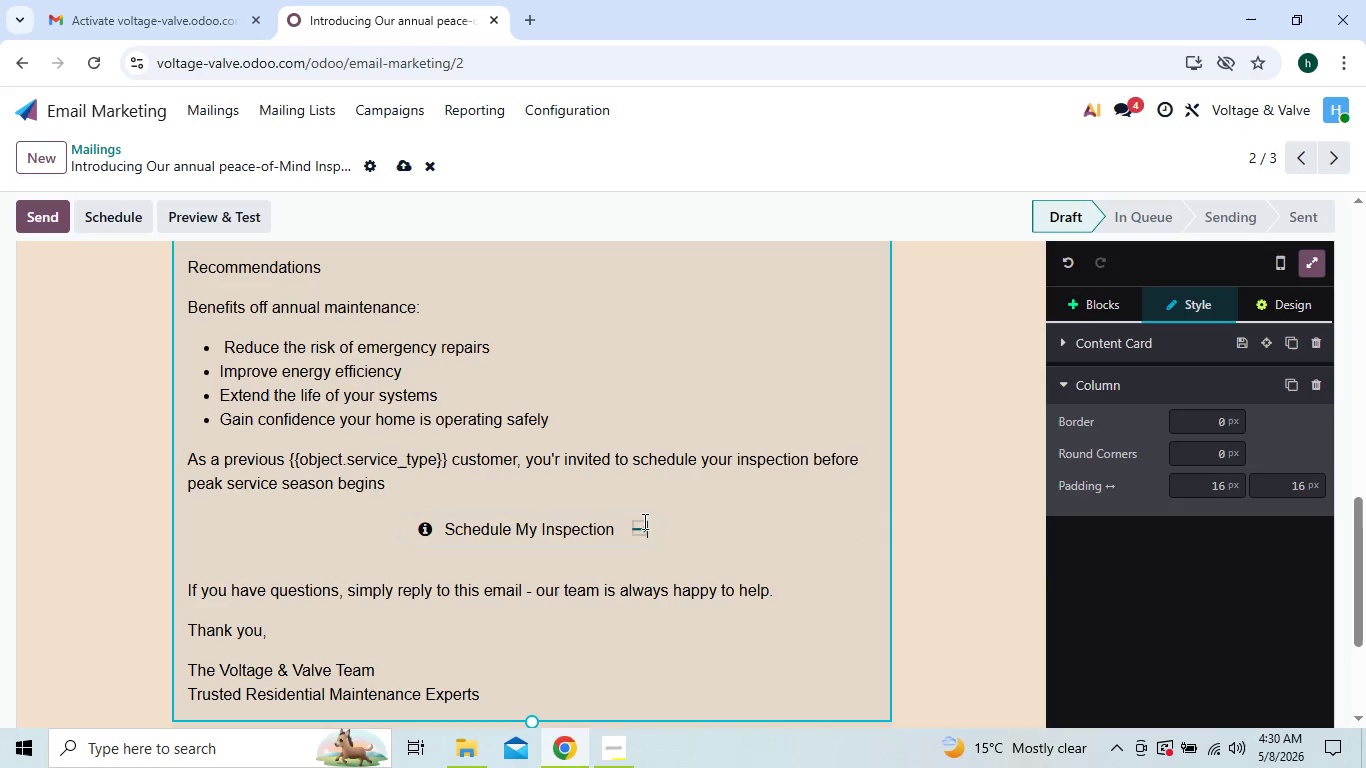 
left_click([660, 521])
 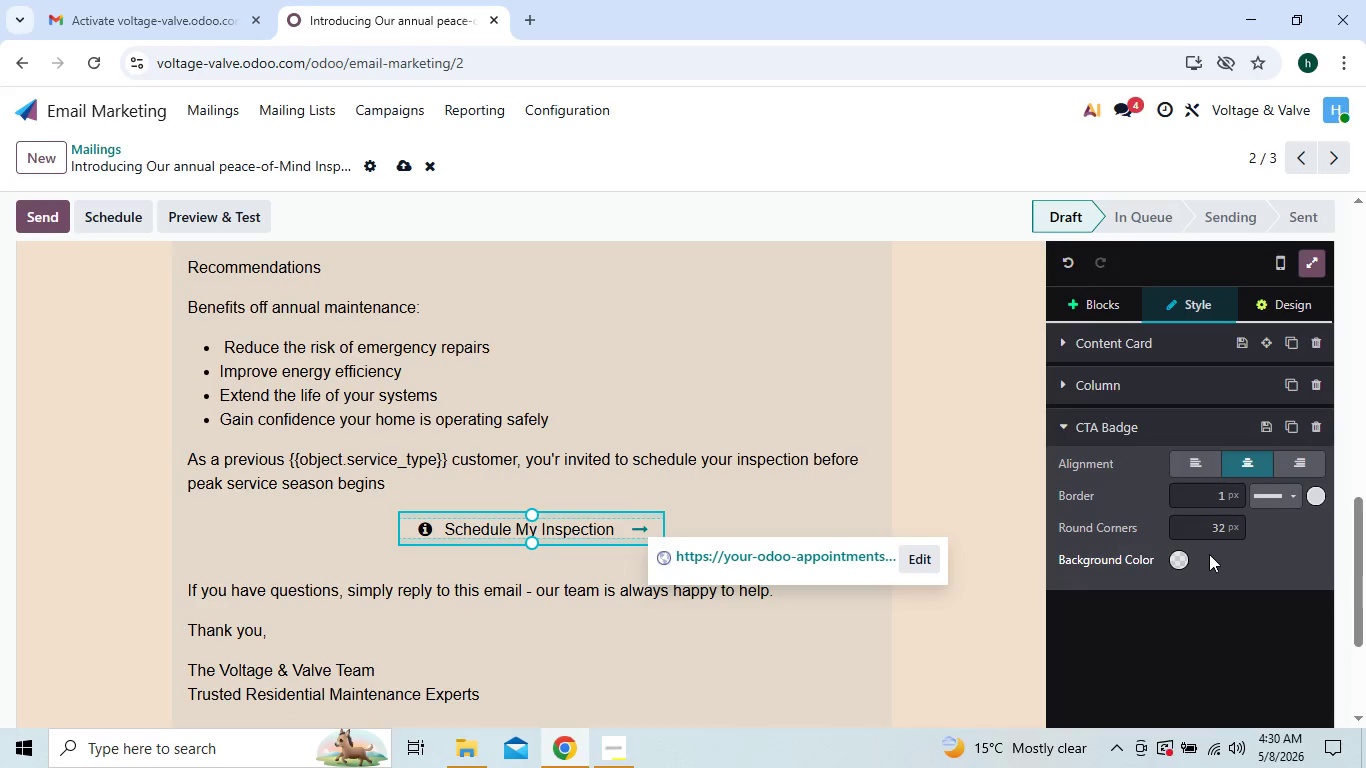 
left_click([1173, 559])
 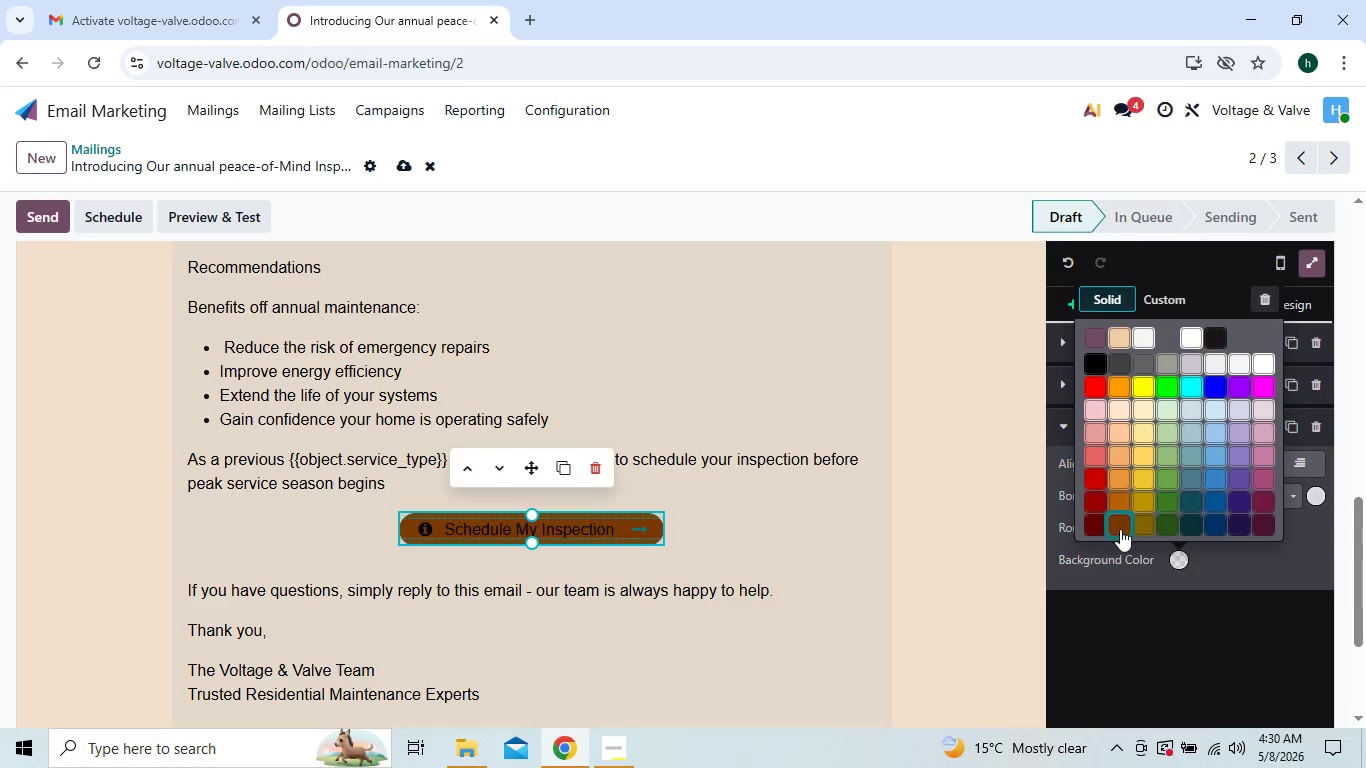 
left_click([1120, 529])
 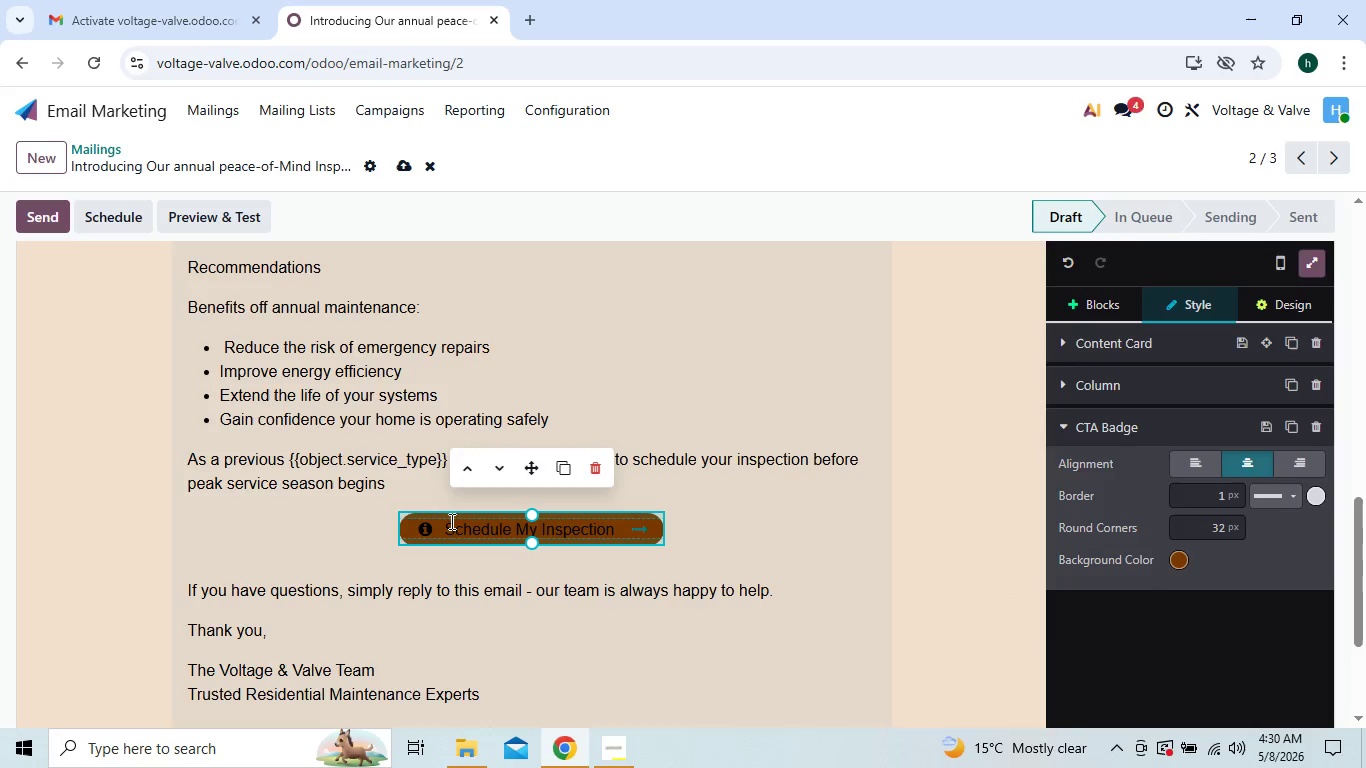 
left_click_drag(start_coordinate=[447, 524], to_coordinate=[620, 520])
 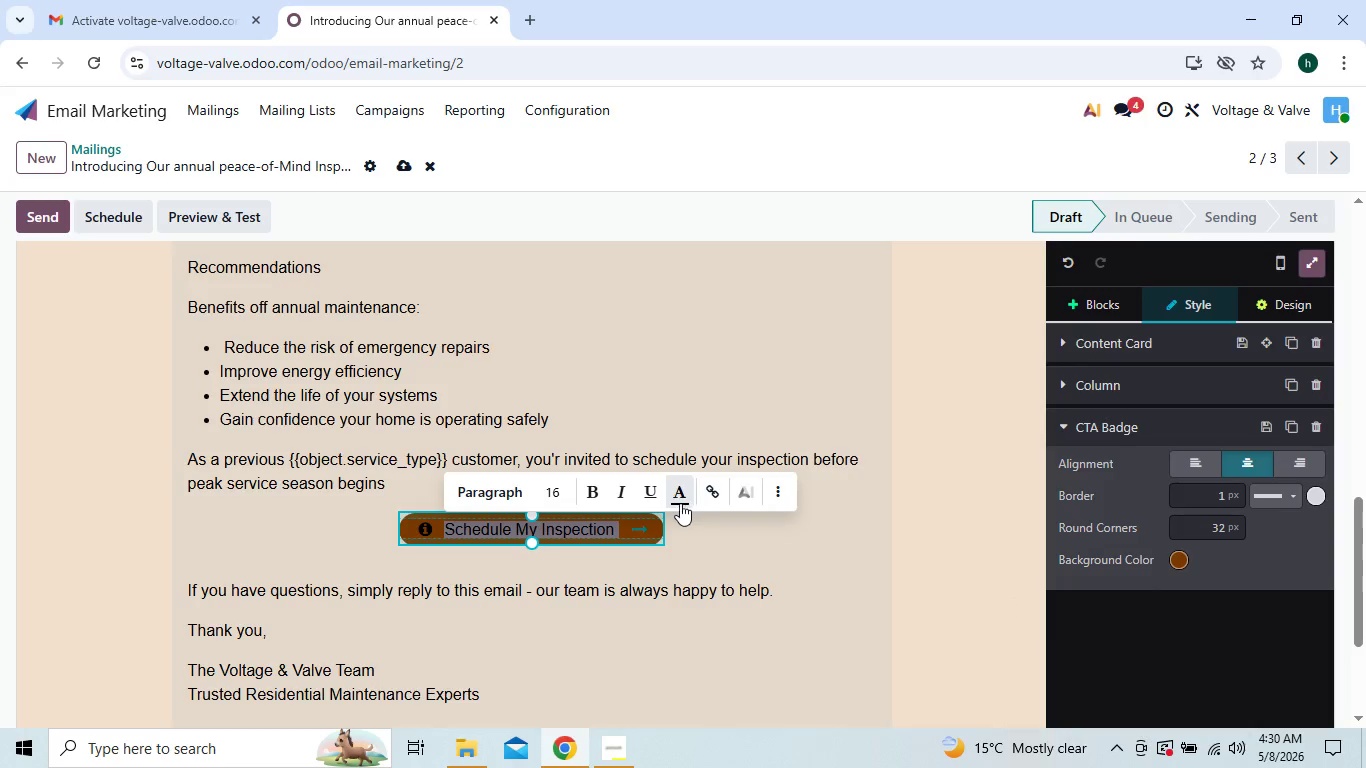 
left_click([680, 503])
 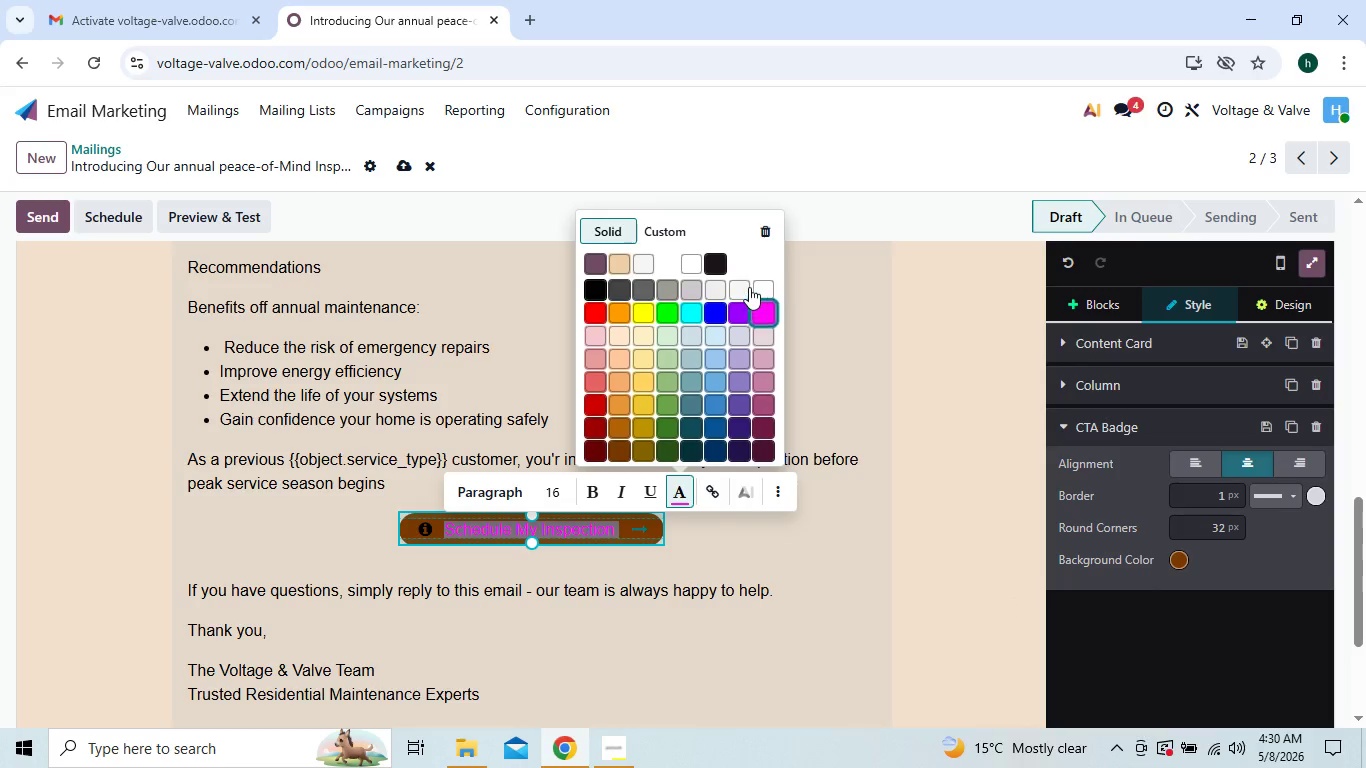 
left_click([757, 287])
 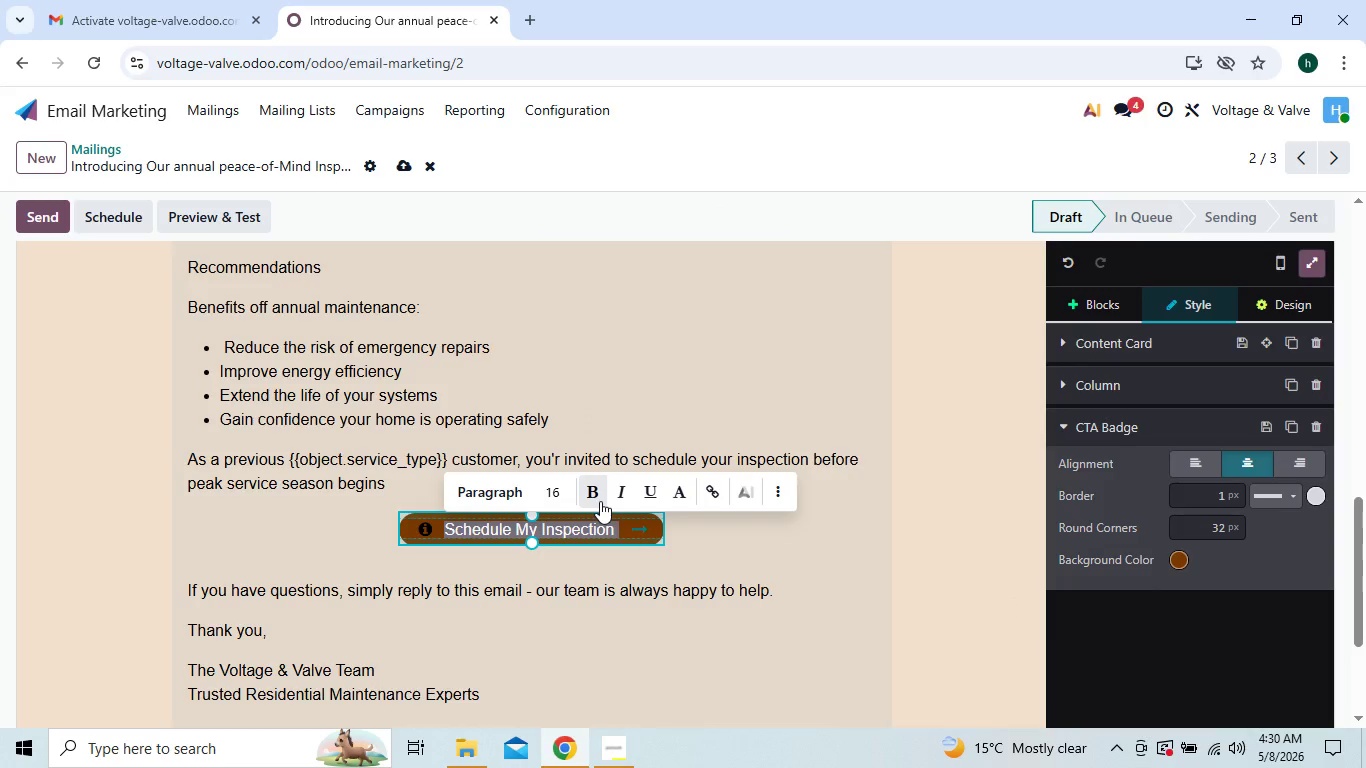 
left_click([600, 501])
 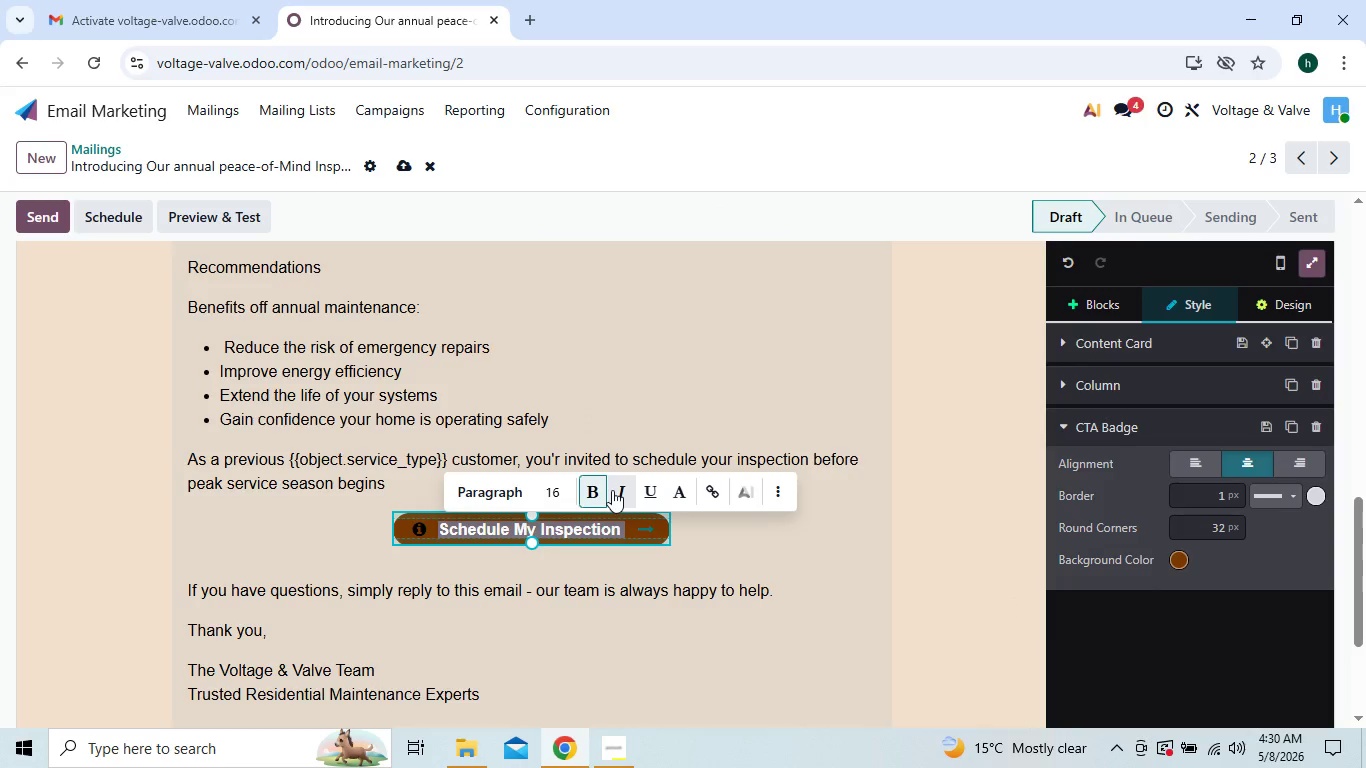 
left_click([612, 490])
 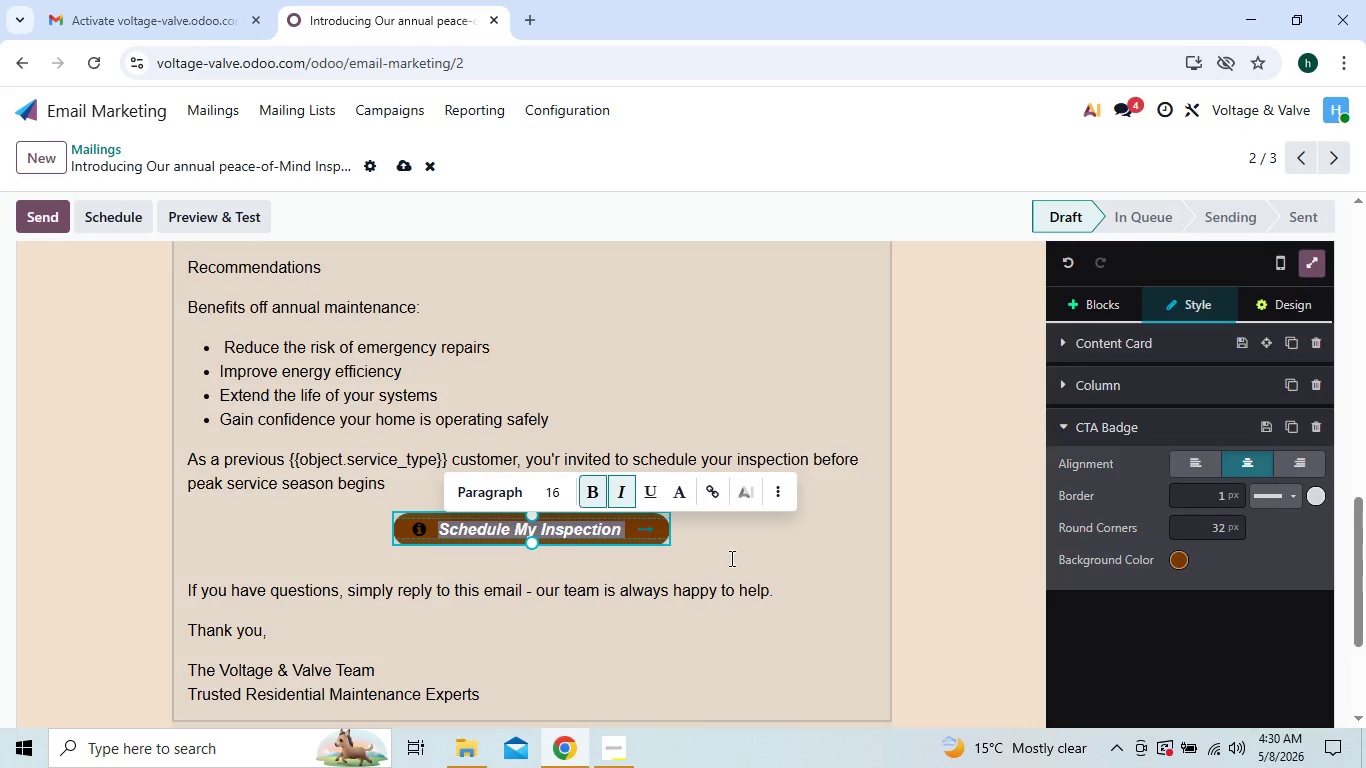 
left_click([787, 558])
 